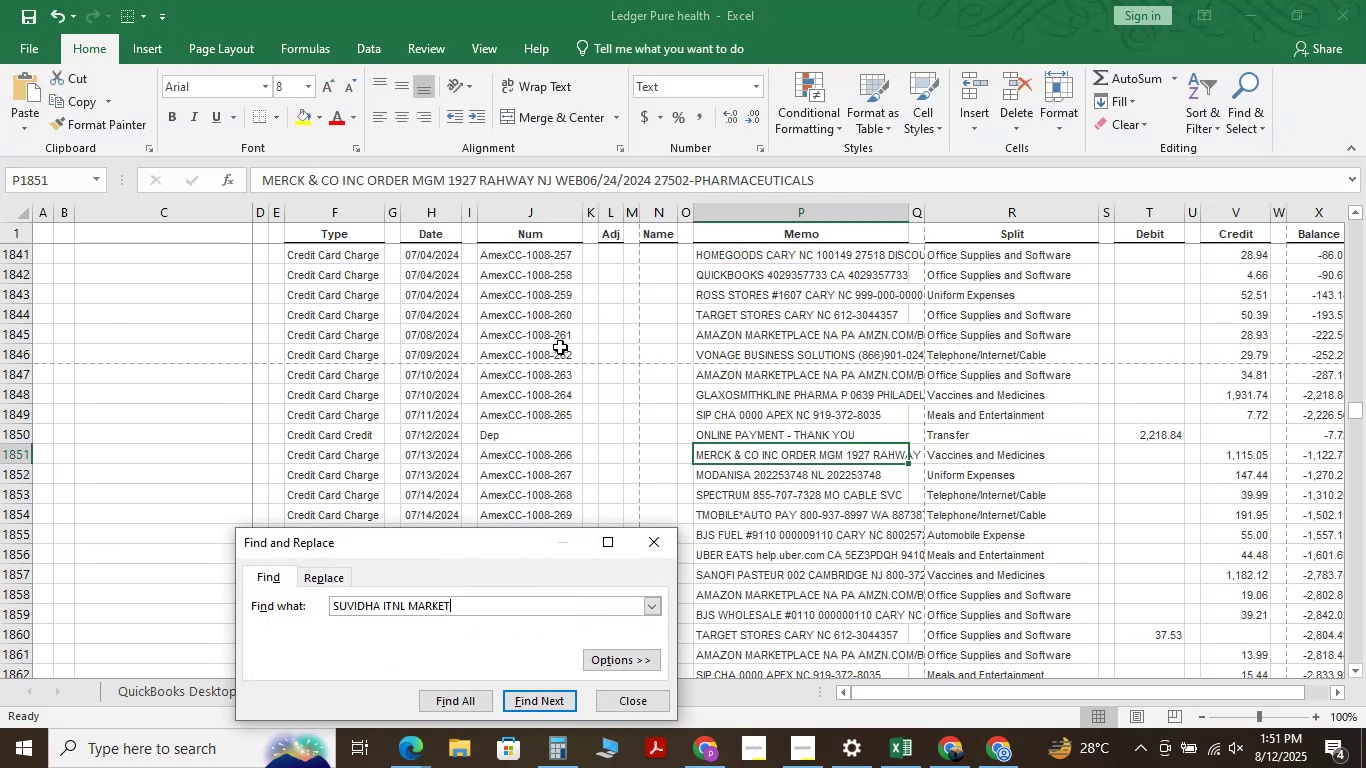 
key(NumpadEnter)
 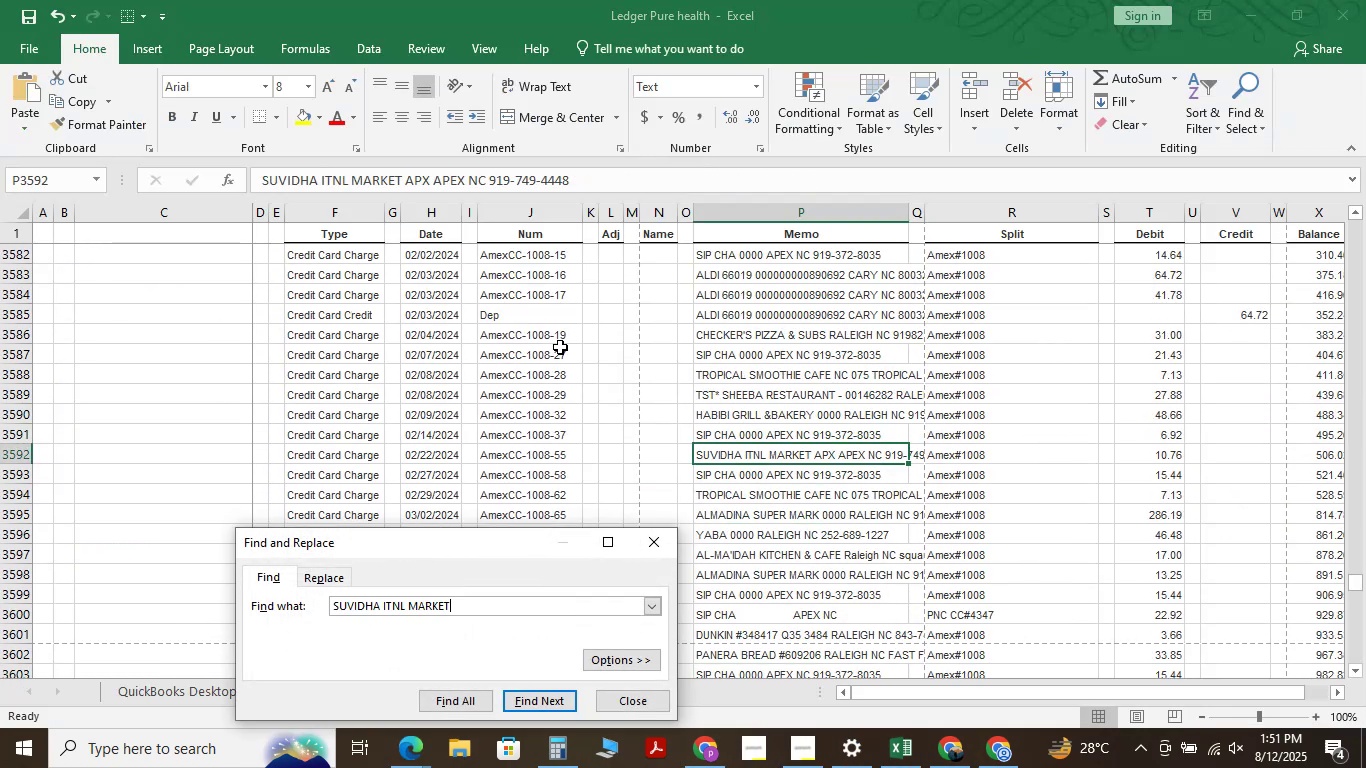 
key(NumpadEnter)
 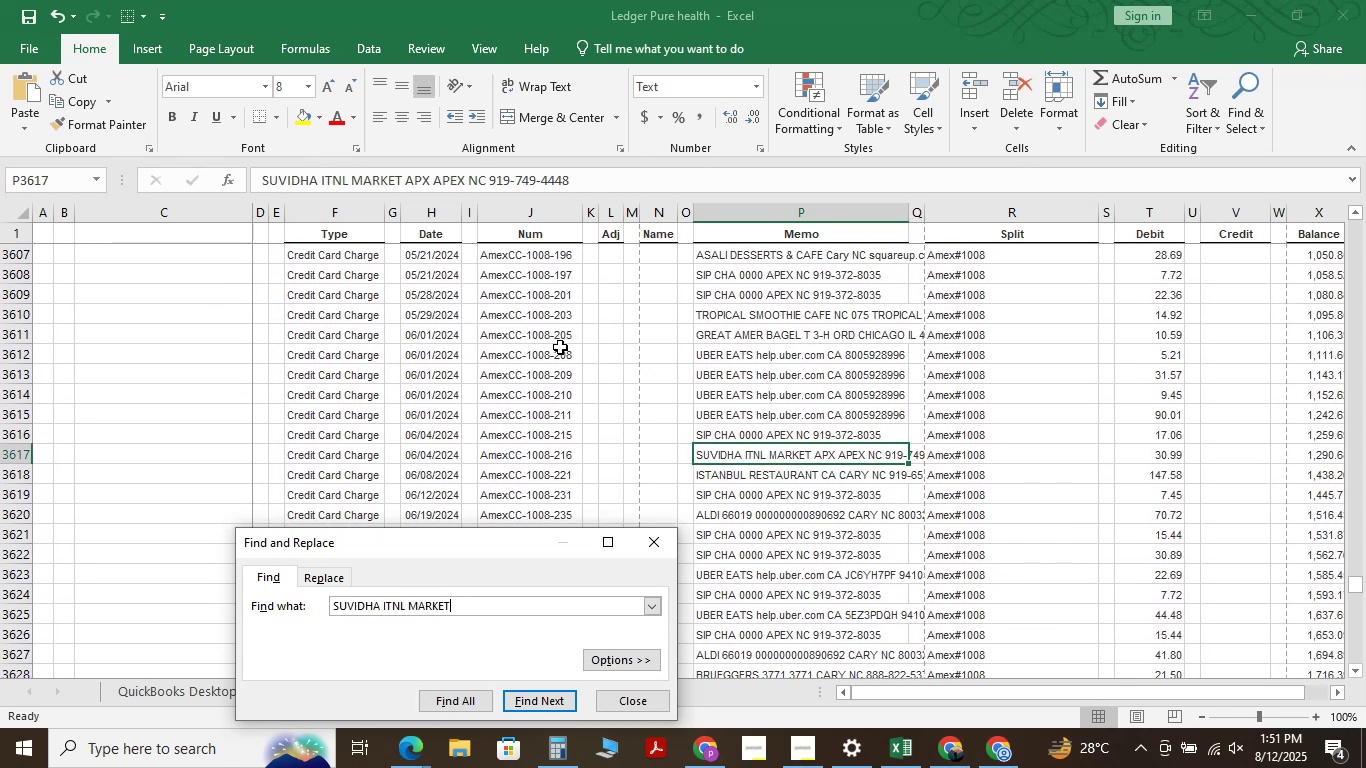 
key(NumpadEnter)
 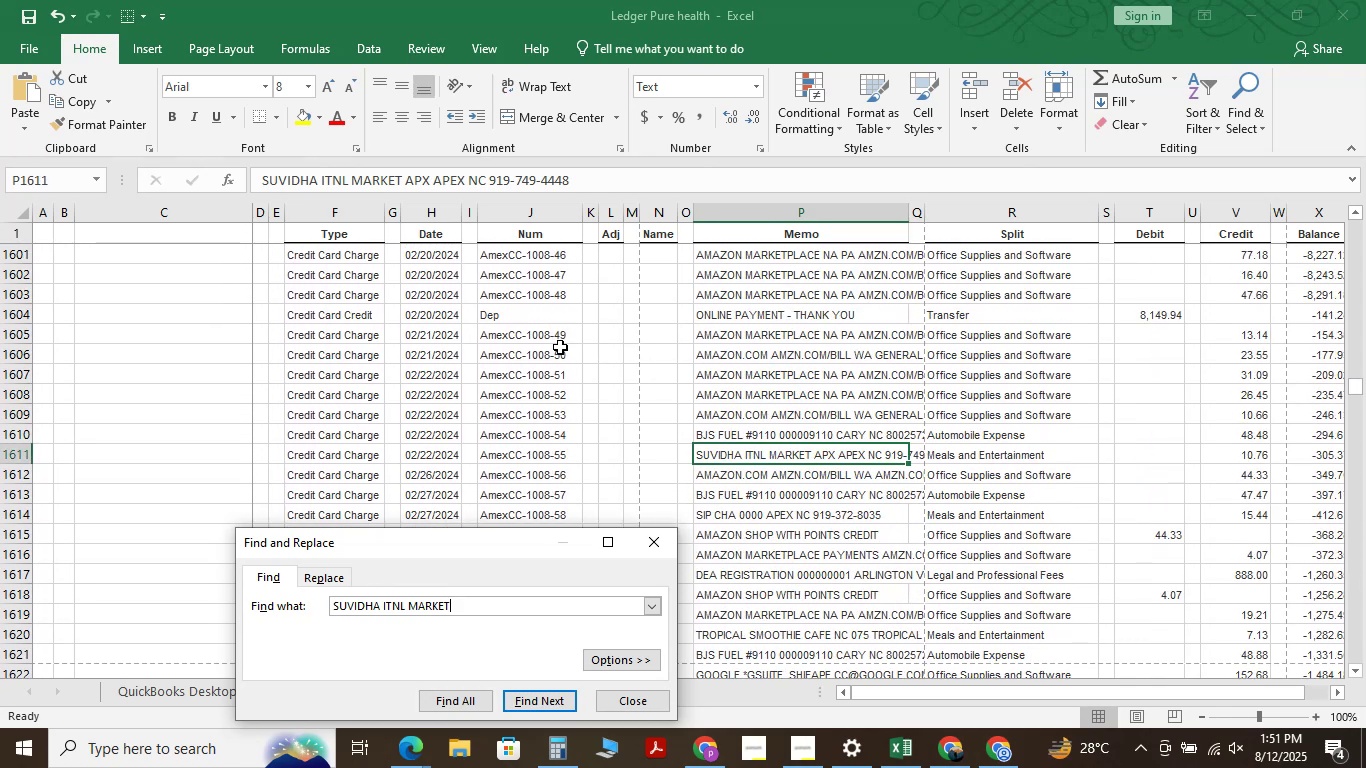 
key(NumpadEnter)
 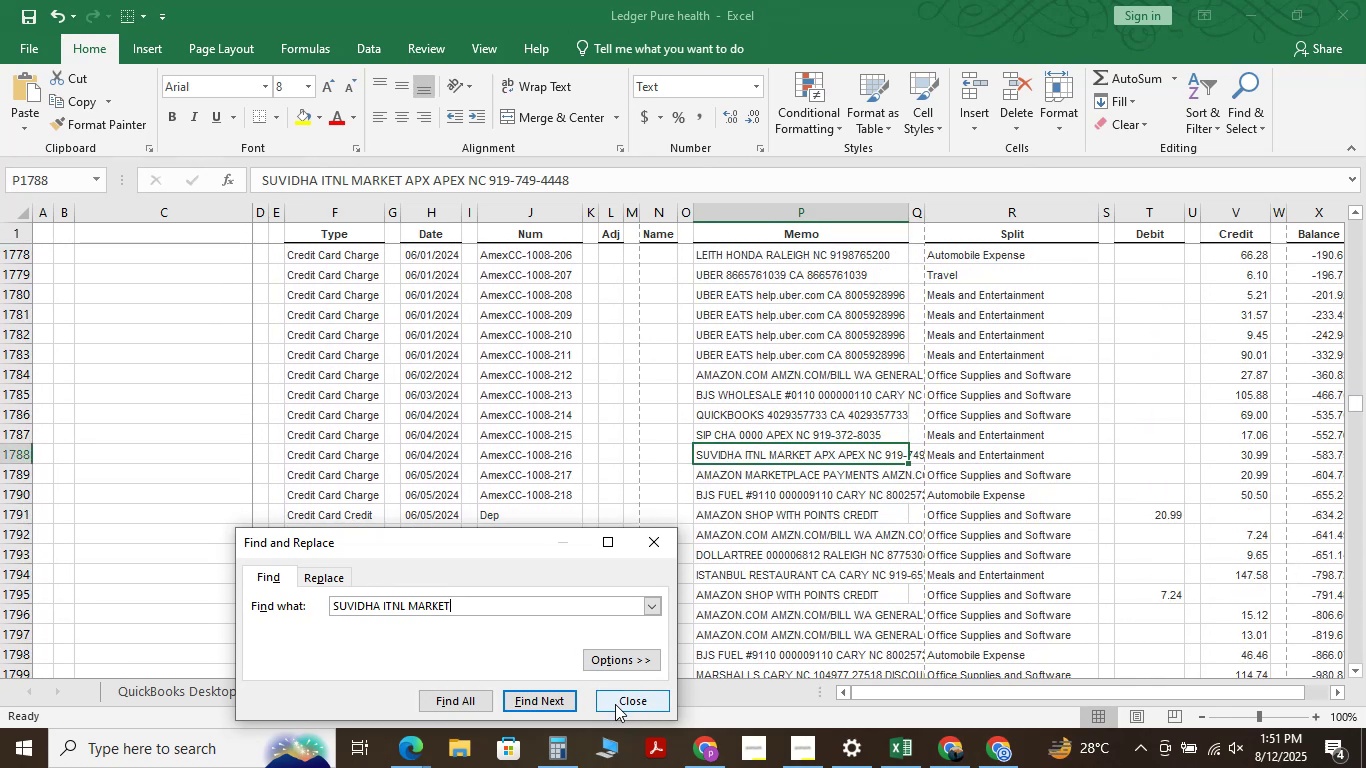 
left_click([615, 704])
 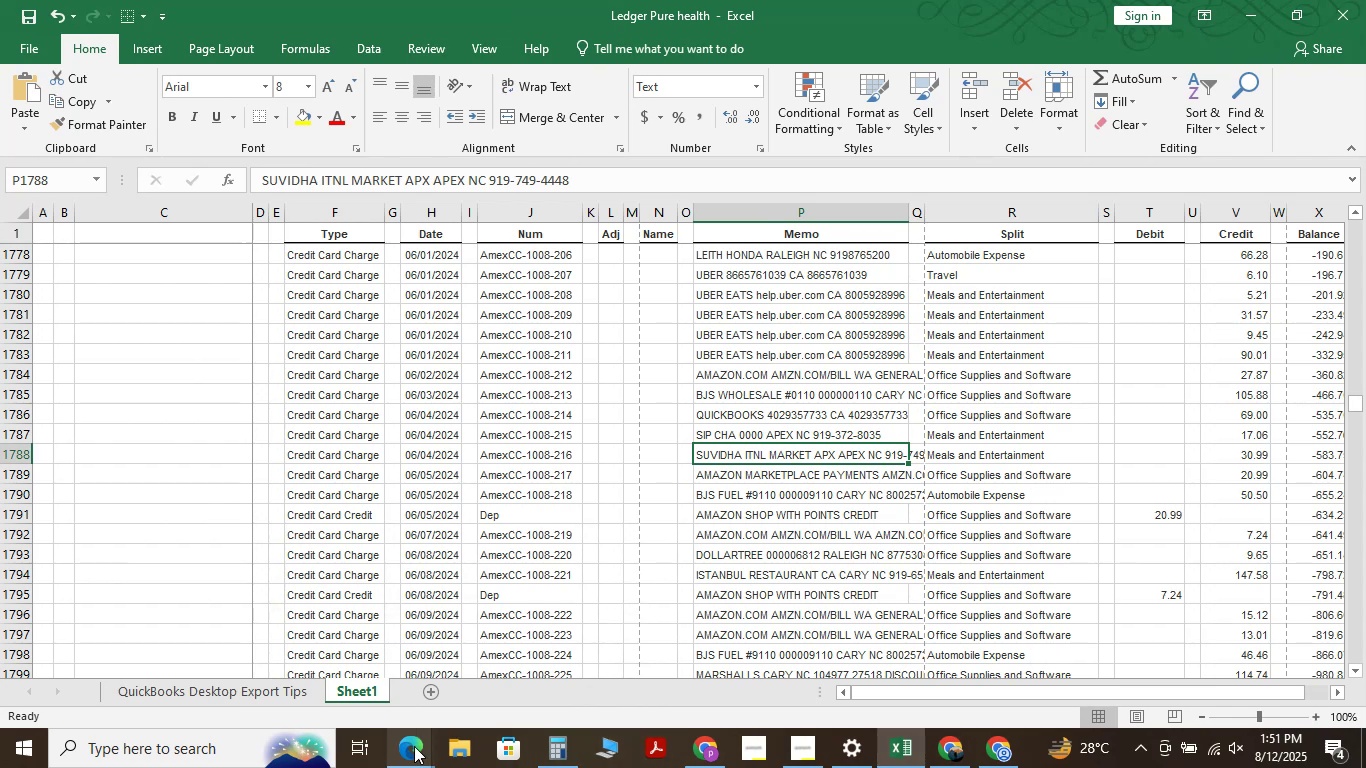 
left_click([414, 746])
 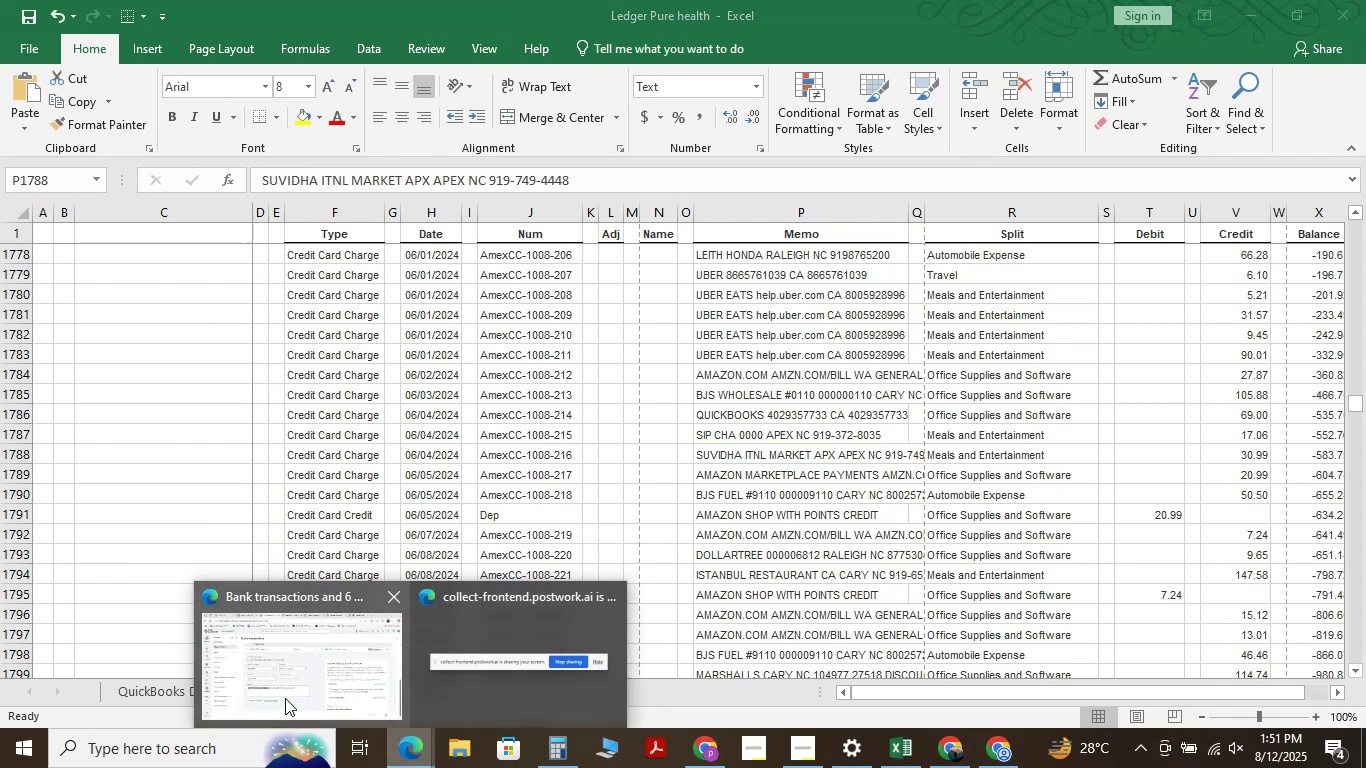 
left_click([285, 698])
 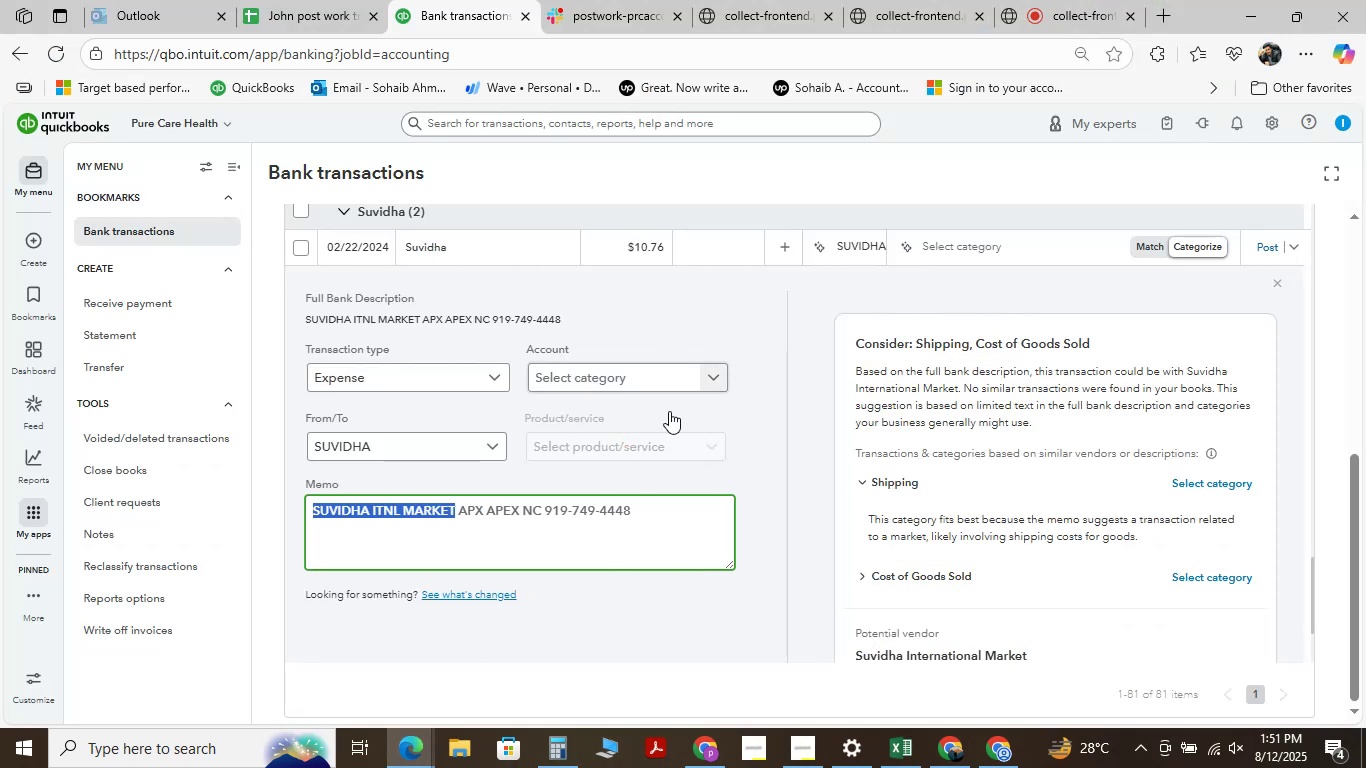 
wait(6.71)
 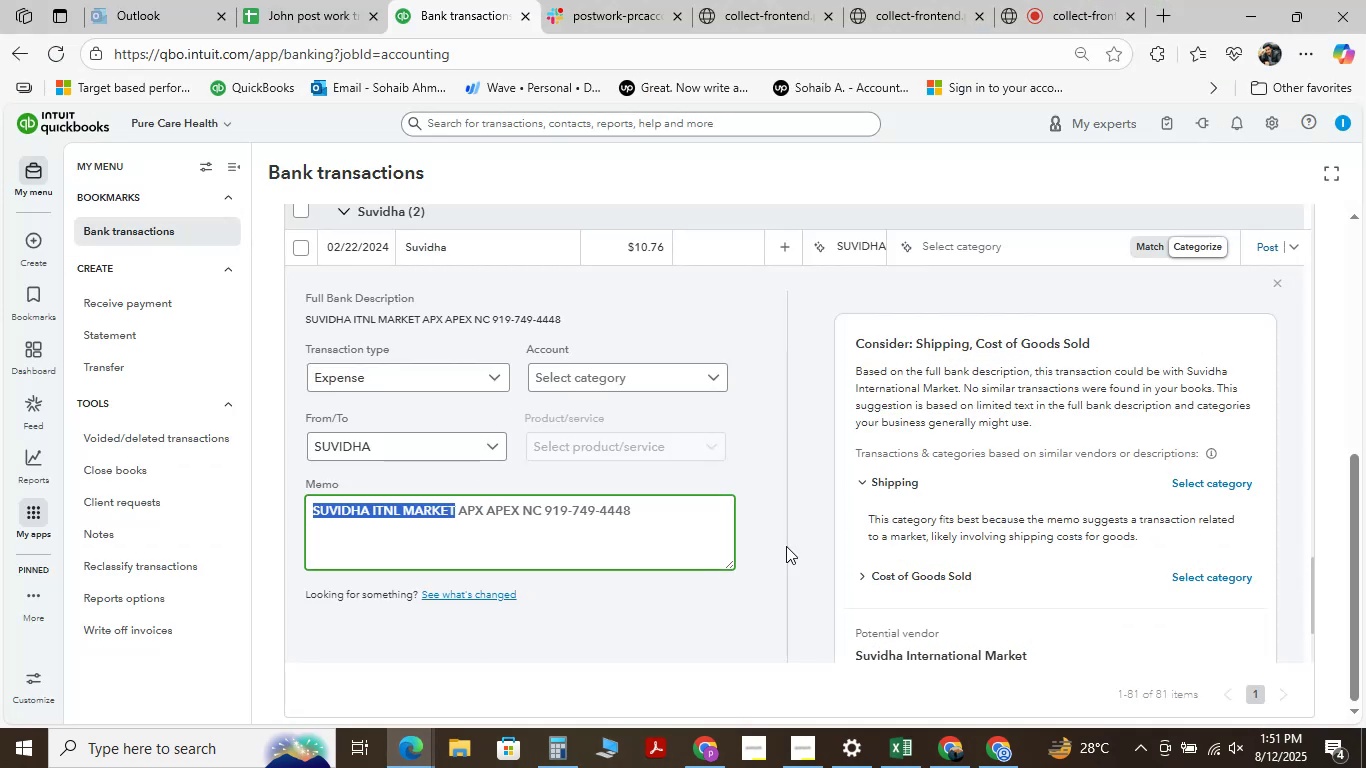 
left_click([552, 373])
 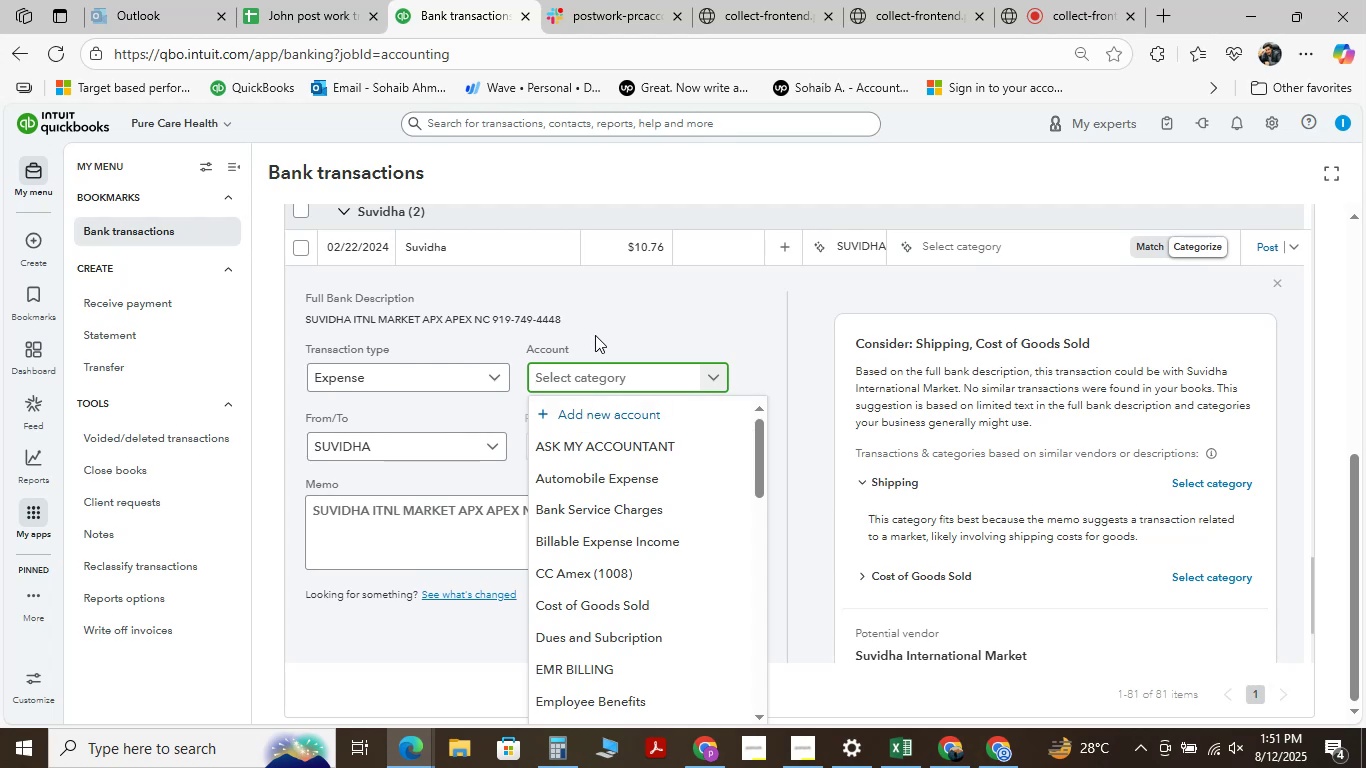 
type(me)
 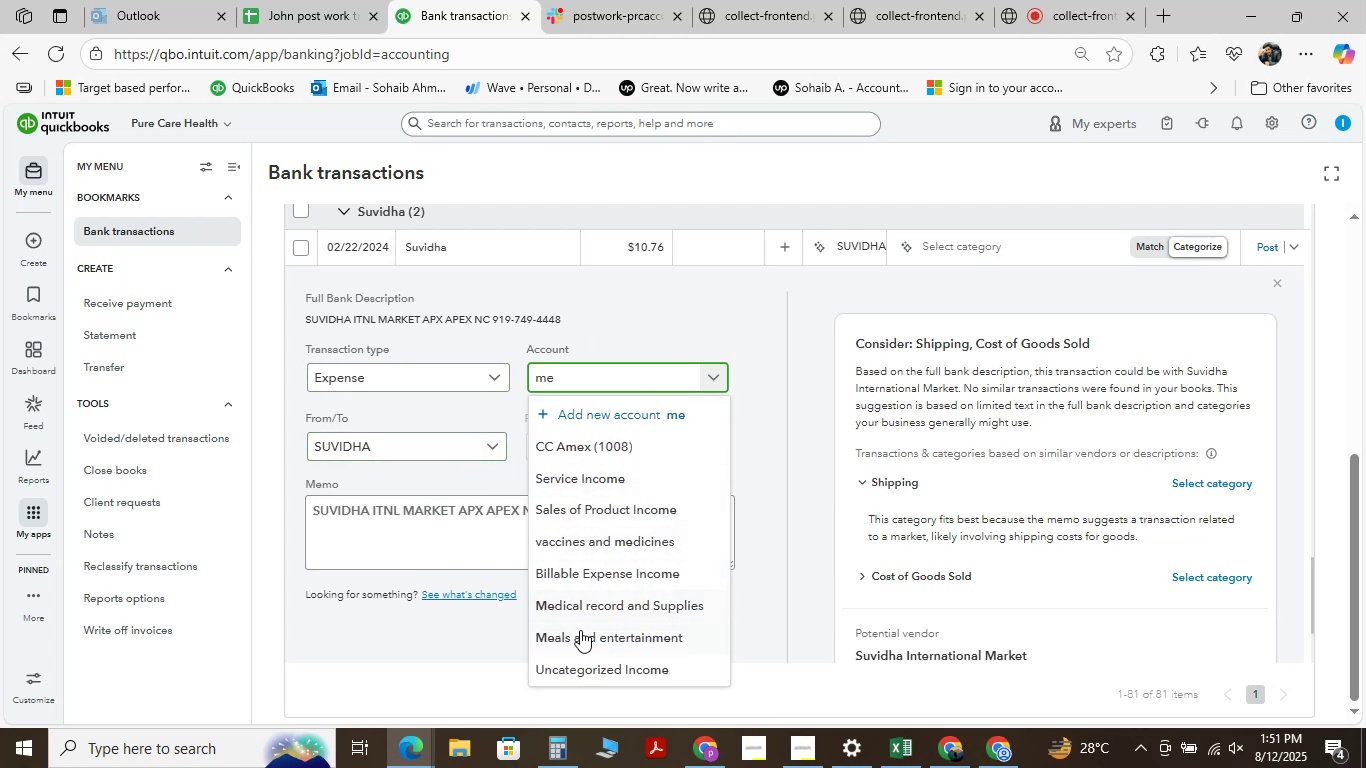 
left_click([589, 635])
 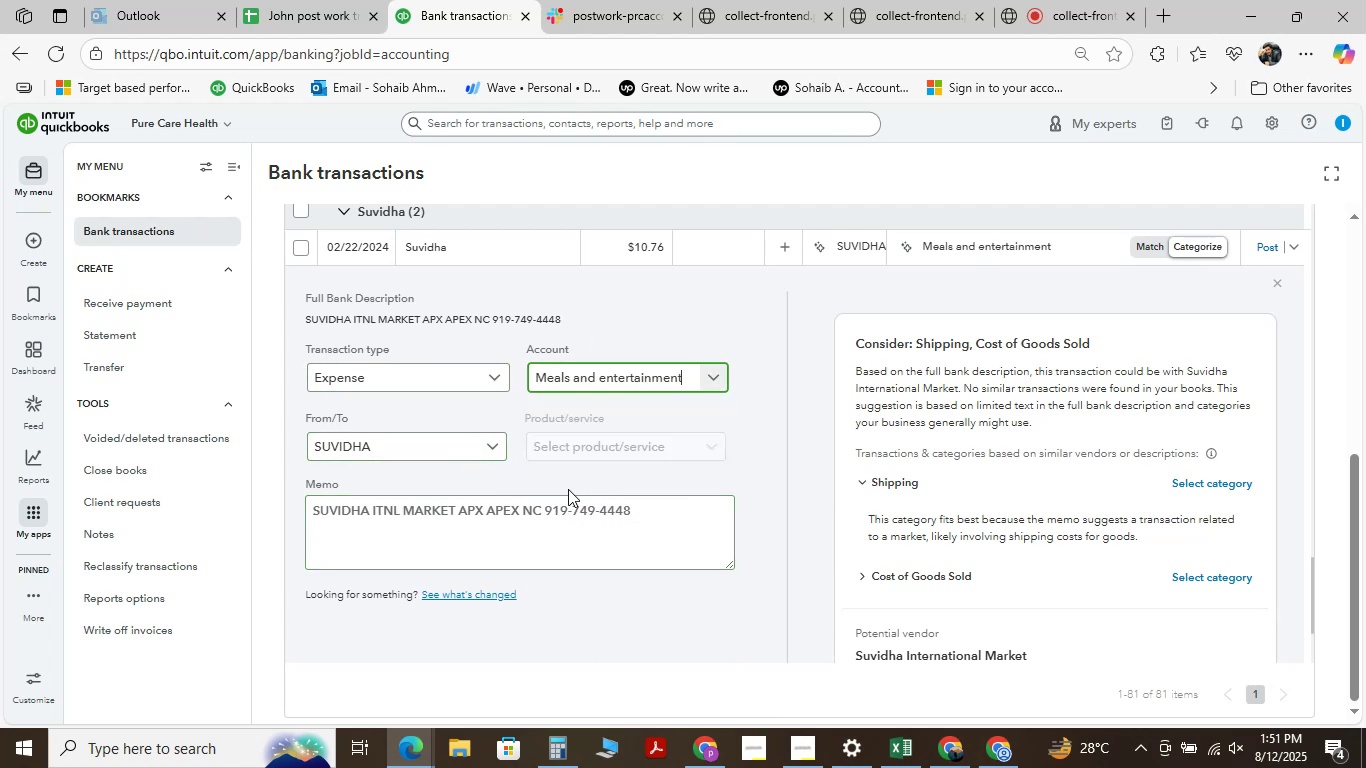 
scroll: coordinate [535, 466], scroll_direction: down, amount: 2.0
 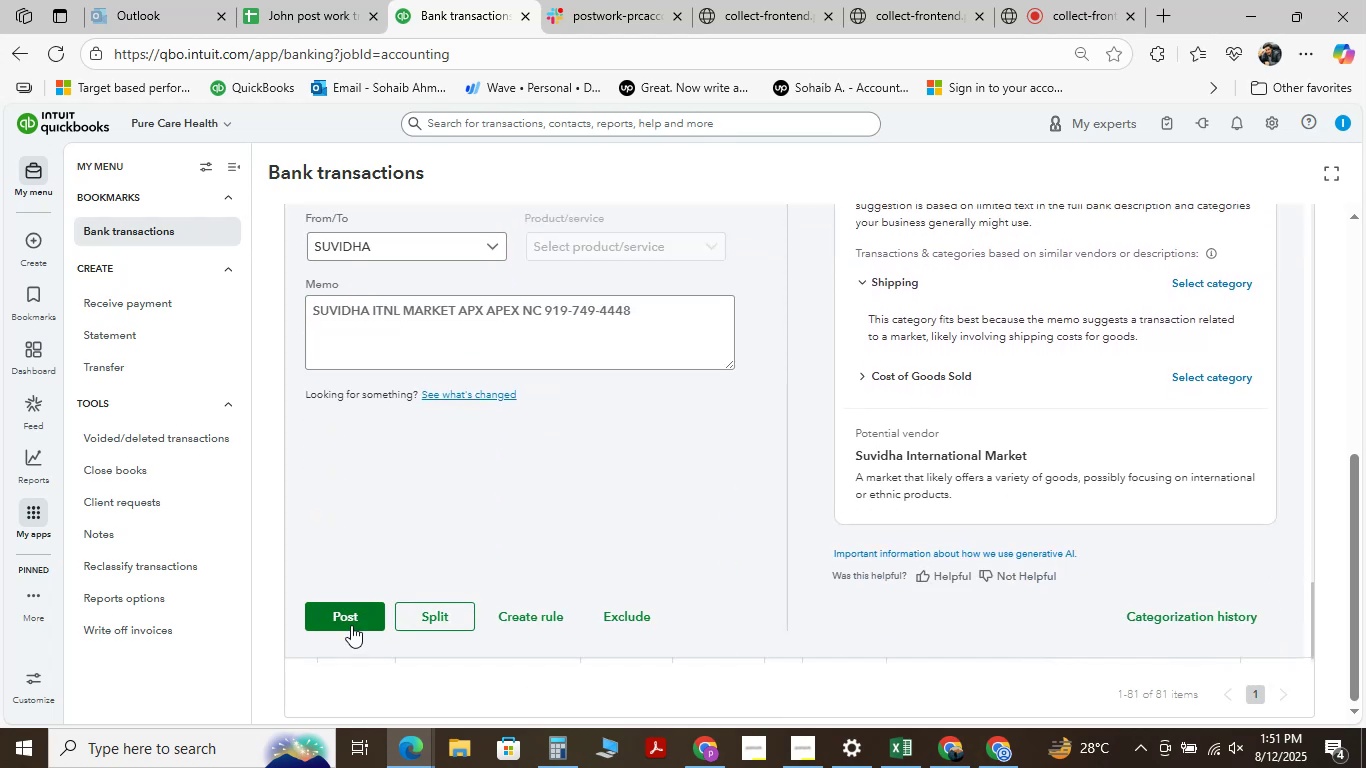 
left_click([346, 608])
 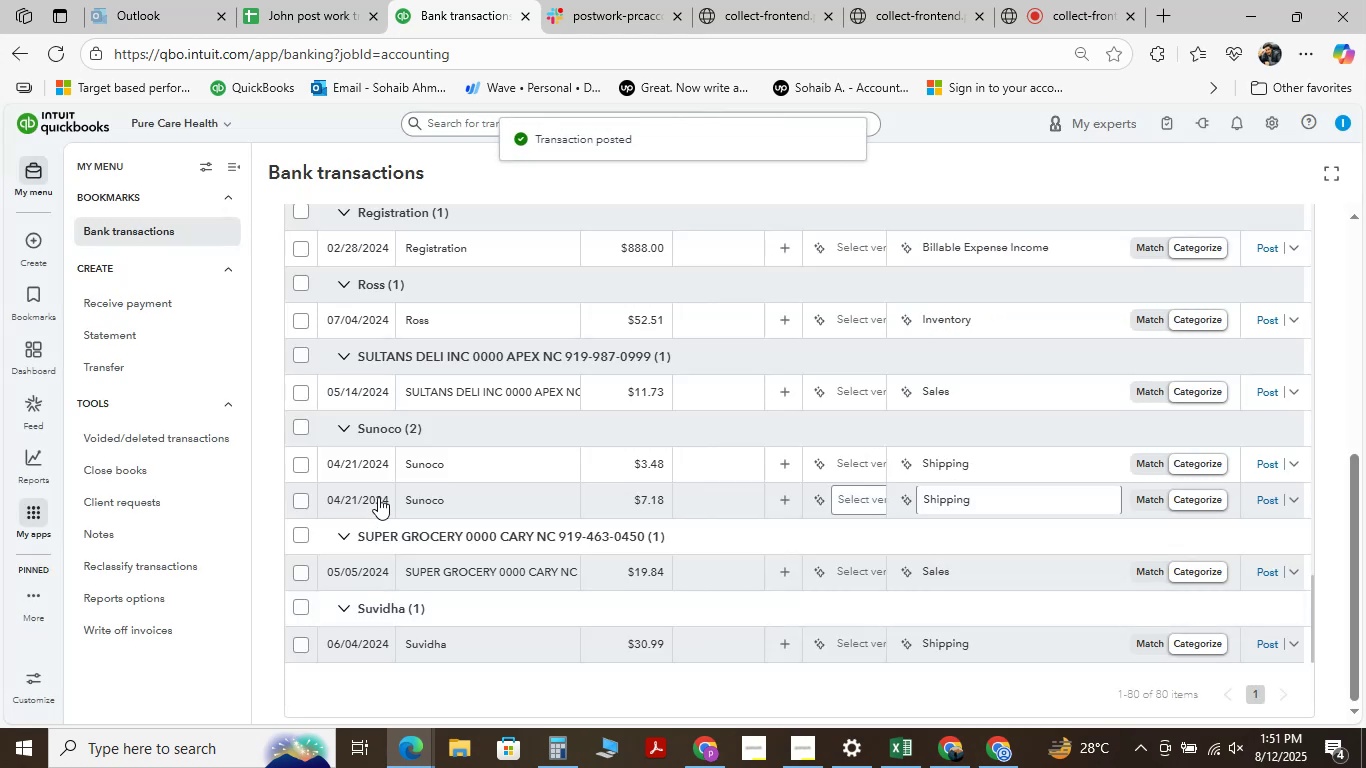 
wait(8.79)
 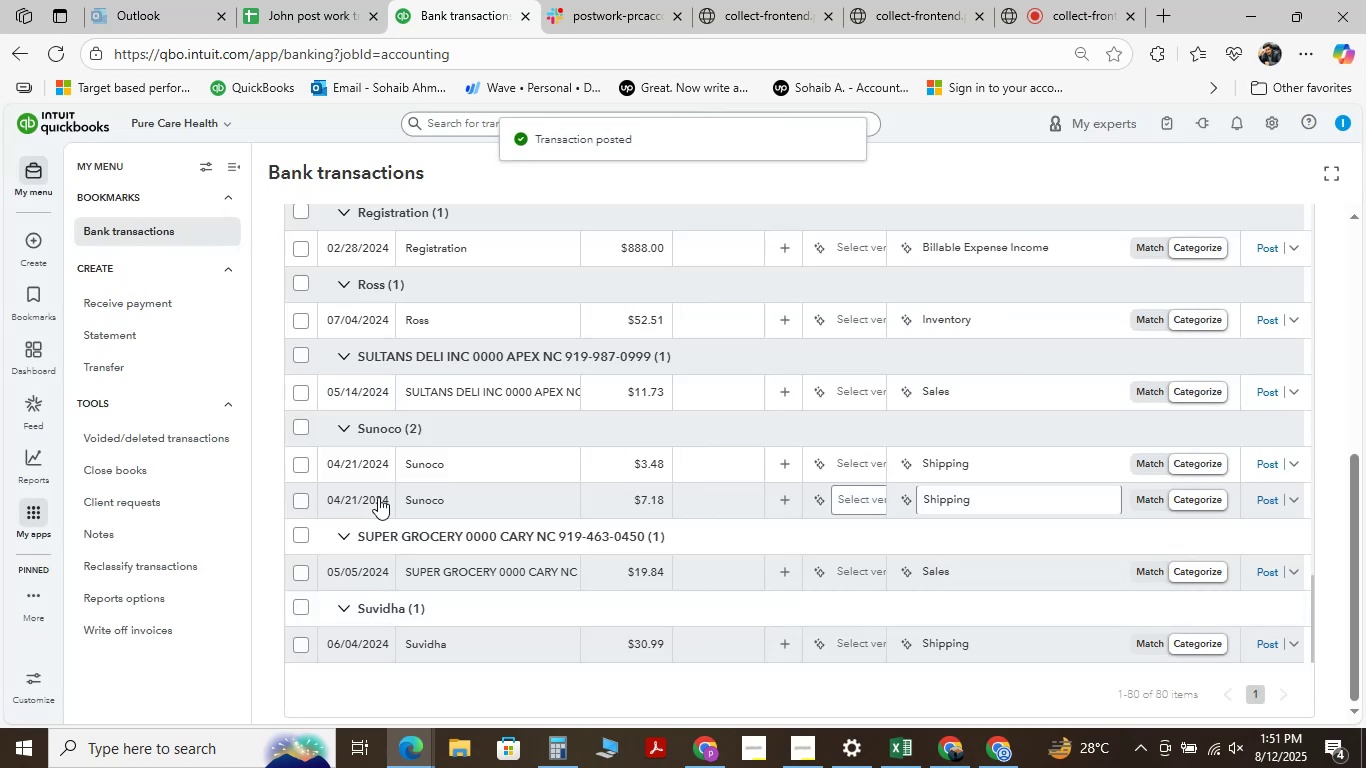 
left_click([1052, 22])
 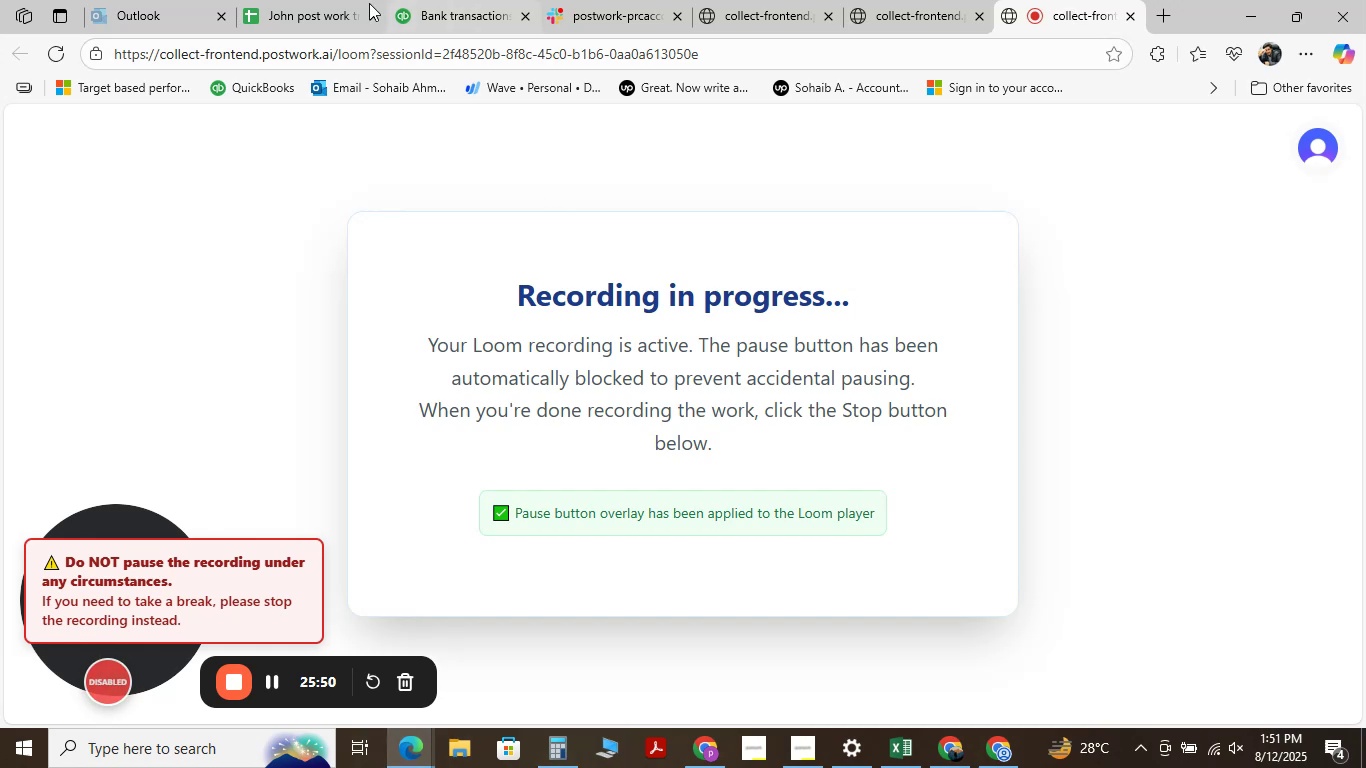 
mouse_move([243, 20])
 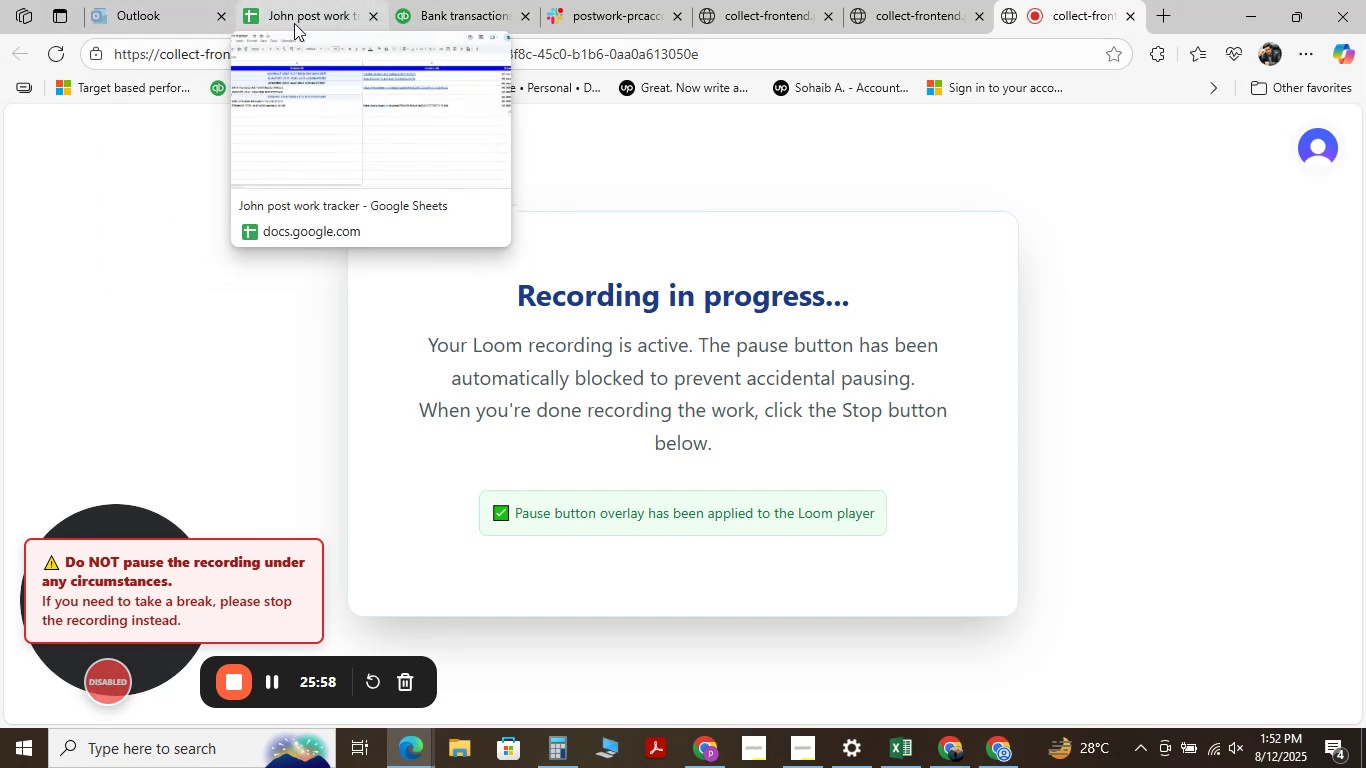 
left_click([462, 8])
 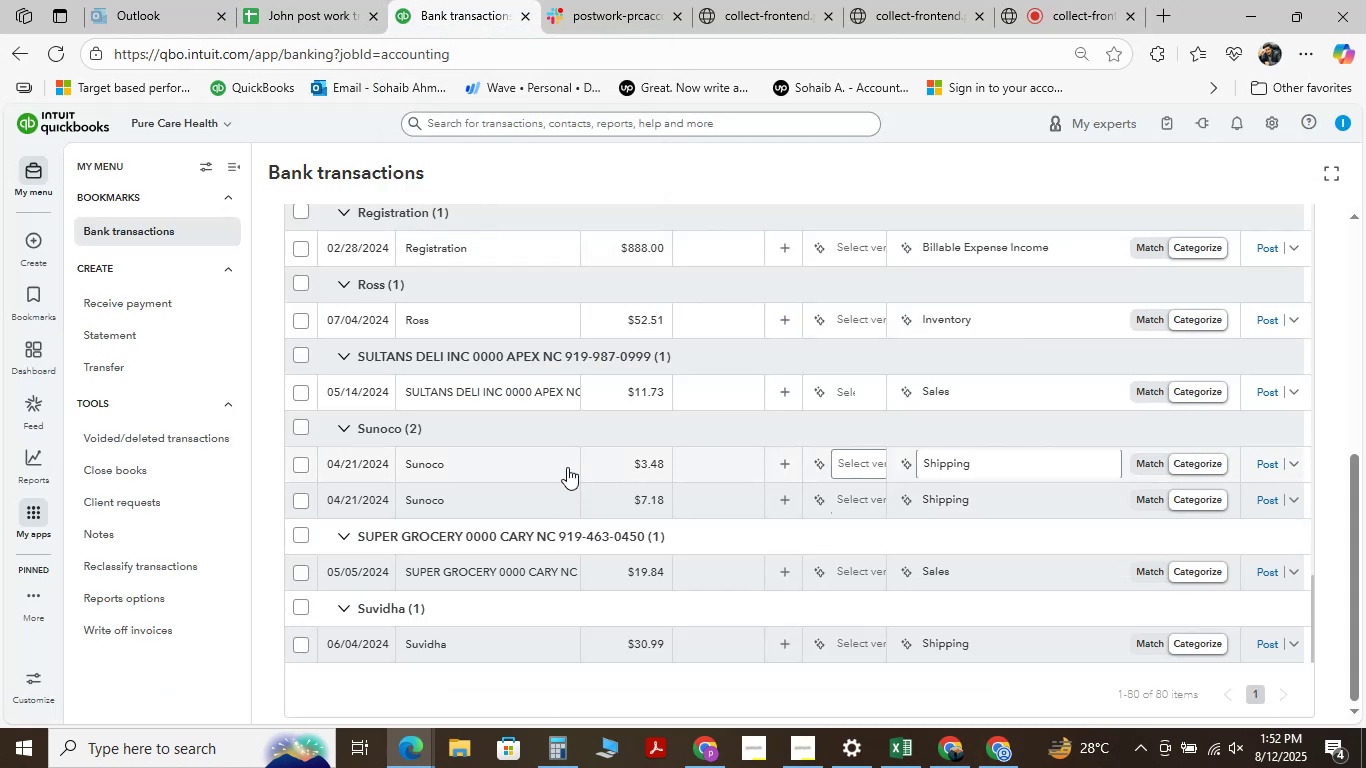 
scroll: coordinate [567, 467], scroll_direction: down, amount: 2.0
 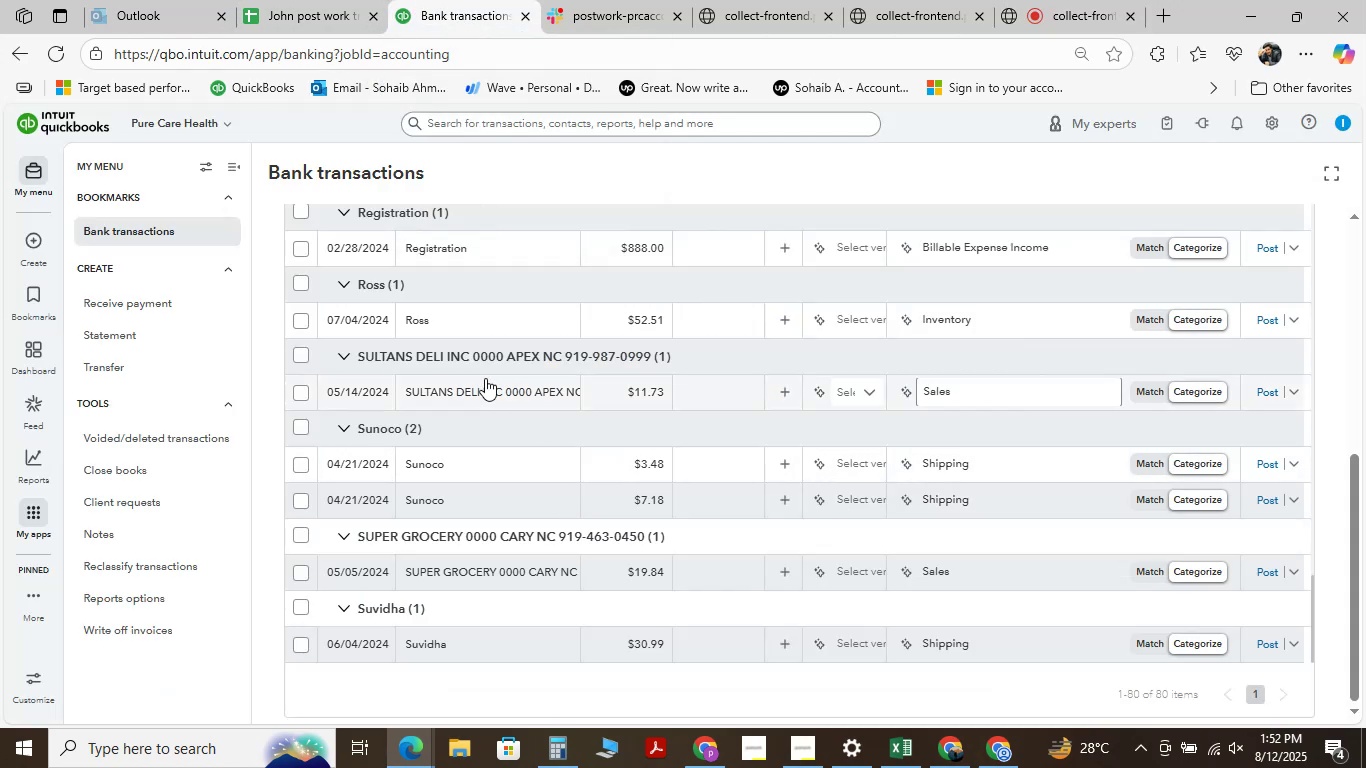 
mouse_move([431, 445])
 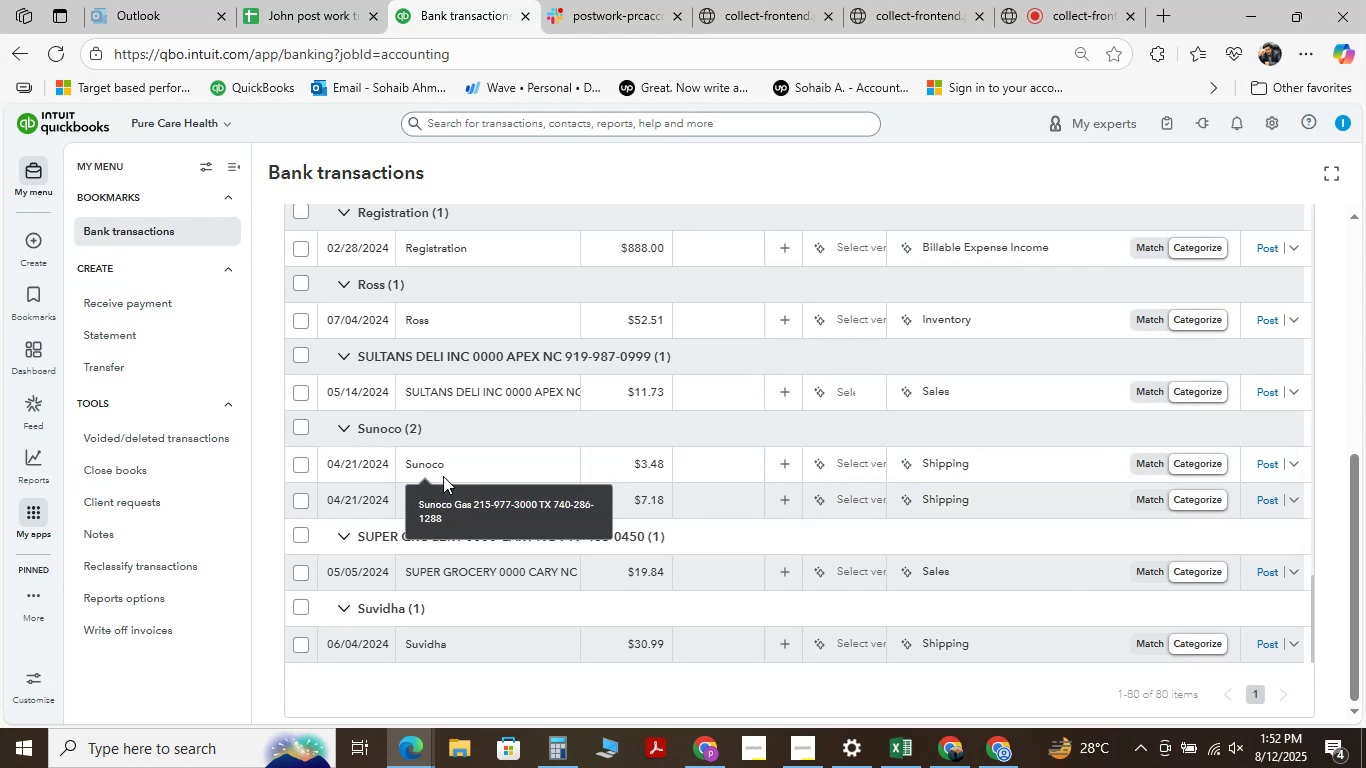 
left_click([443, 459])
 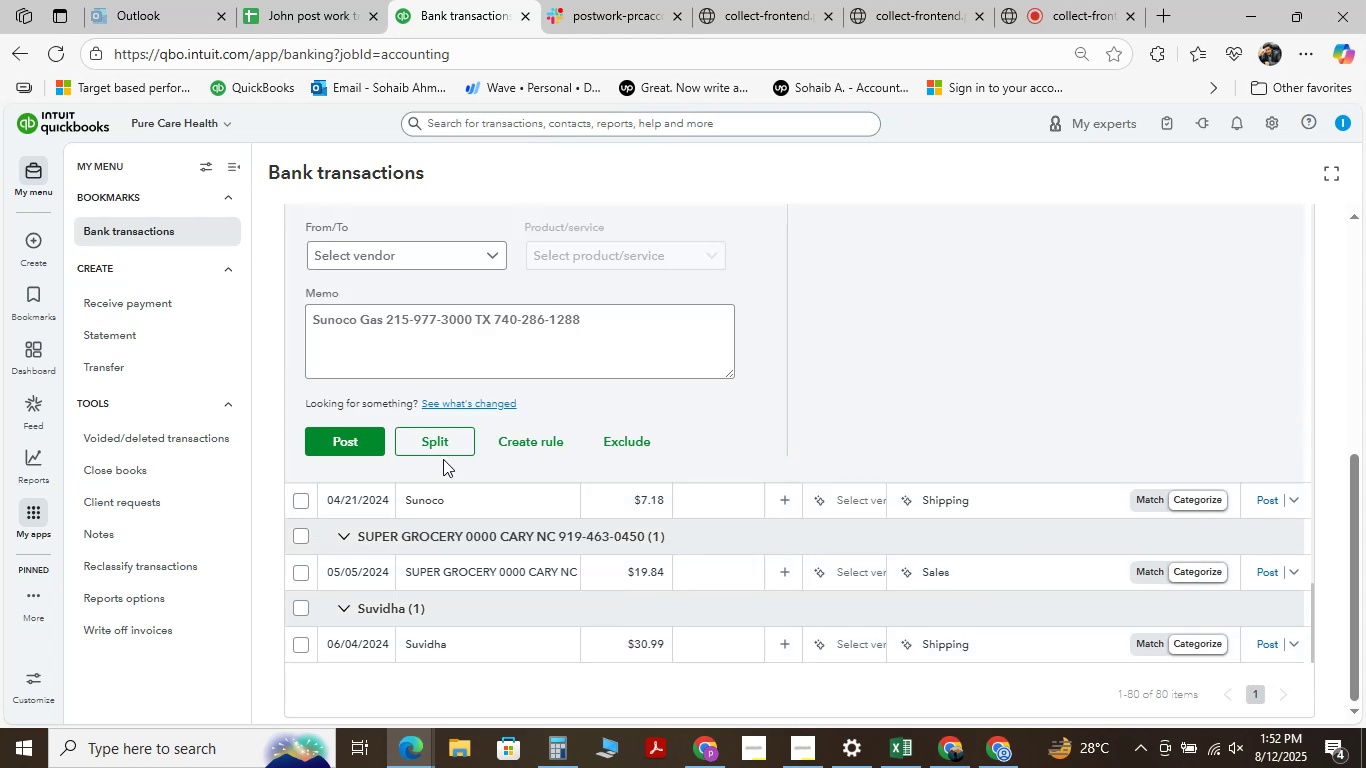 
scroll: coordinate [435, 397], scroll_direction: down, amount: 2.0
 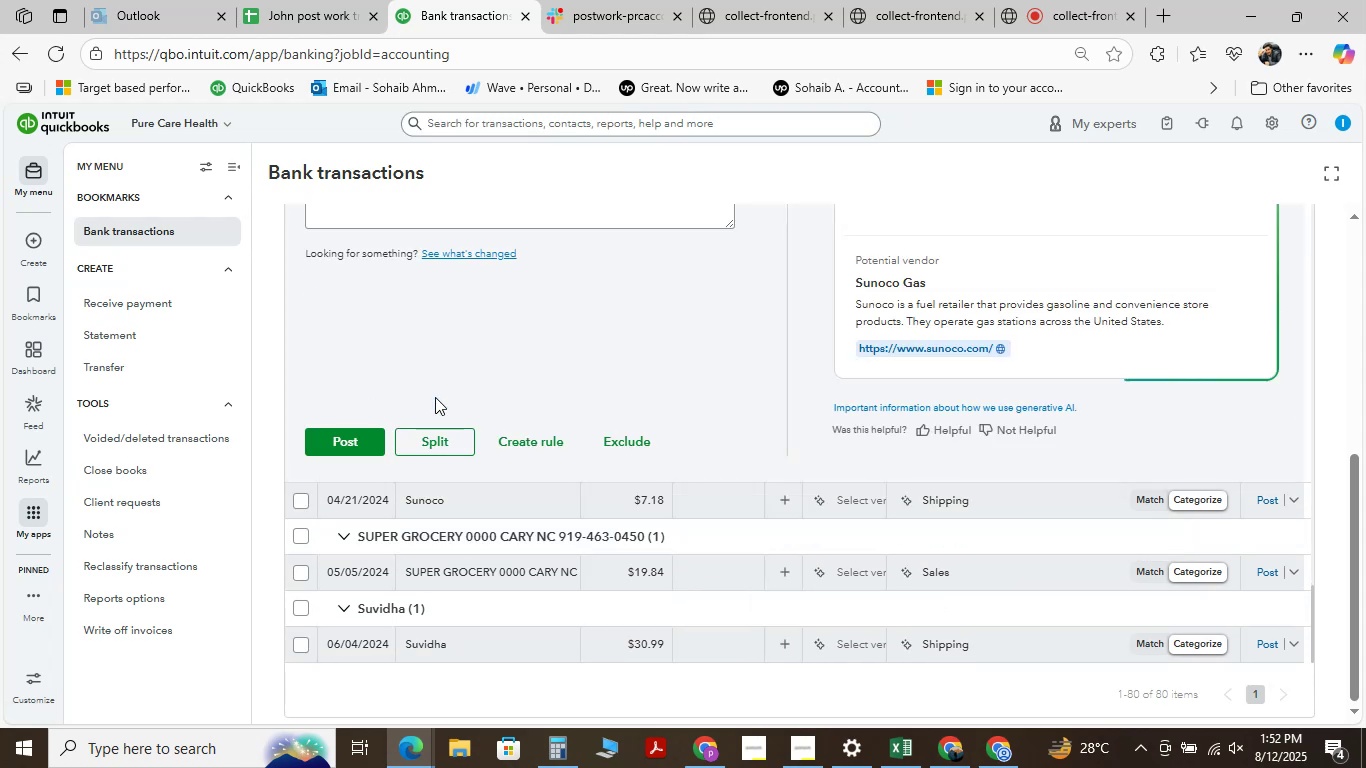 
scroll: coordinate [434, 397], scroll_direction: up, amount: 2.0
 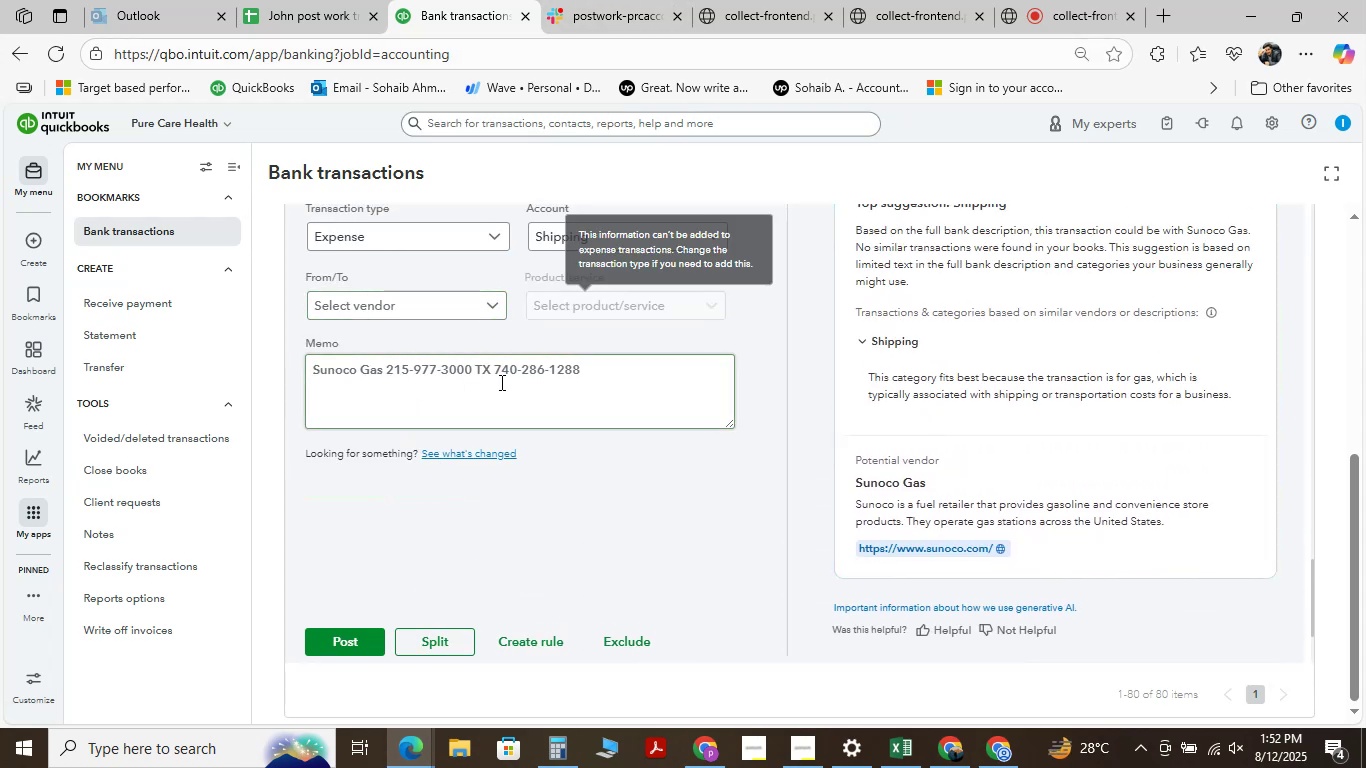 
wait(7.09)
 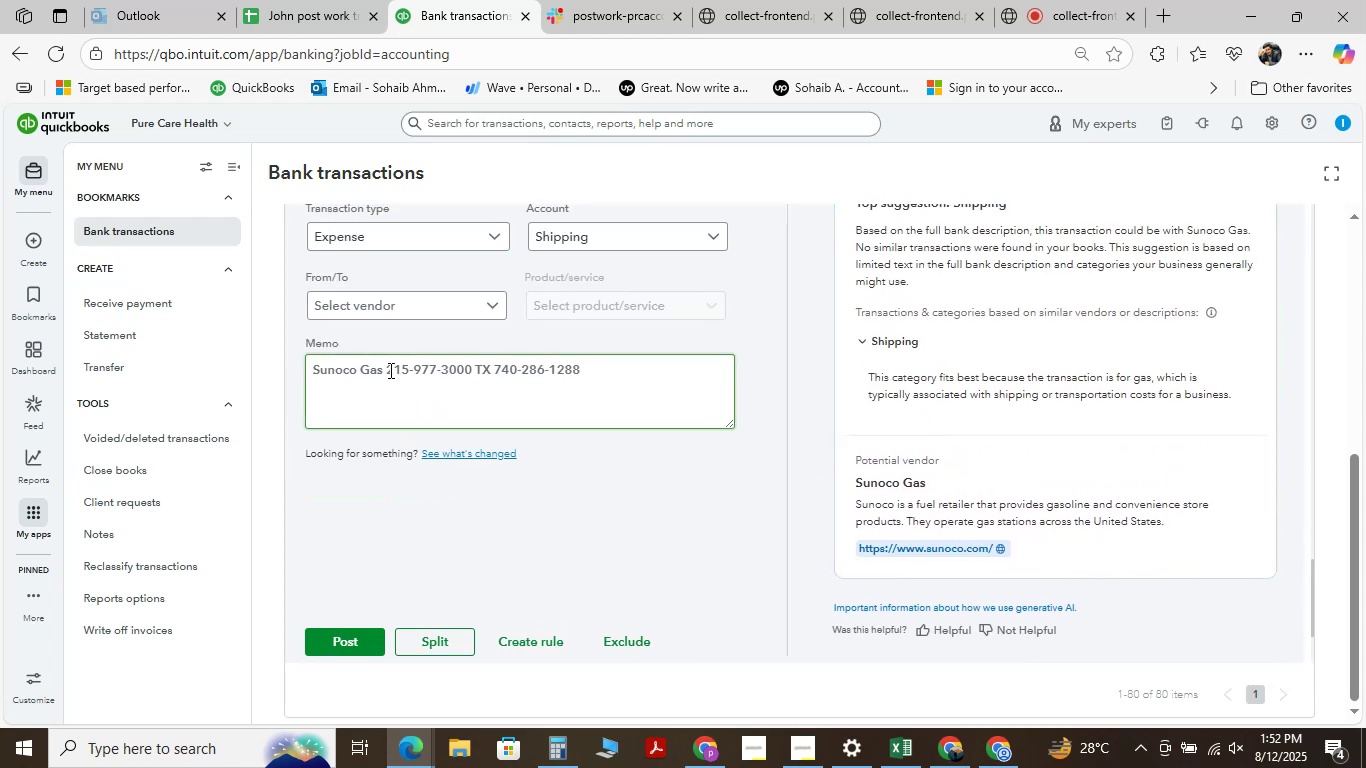 
left_click_drag(start_coordinate=[381, 367], to_coordinate=[288, 369])
 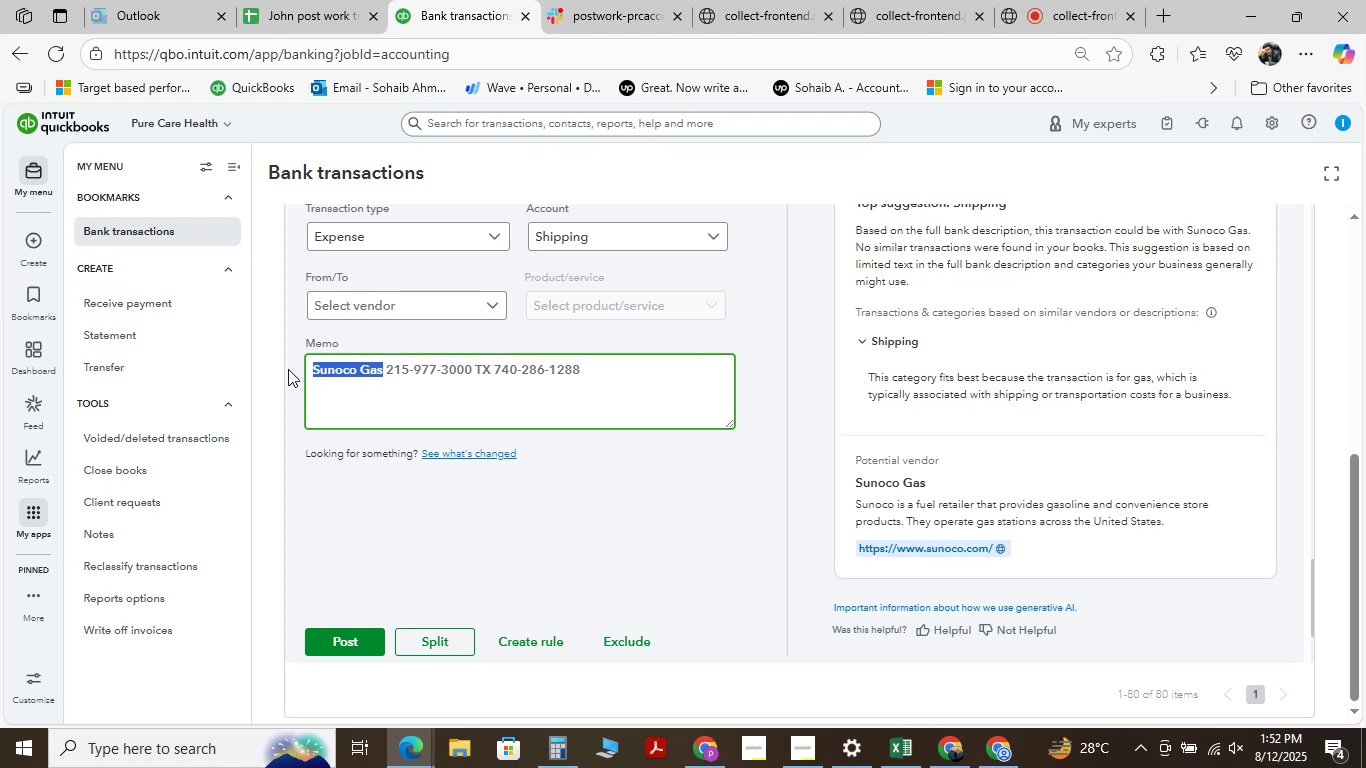 
key(Control+C)
 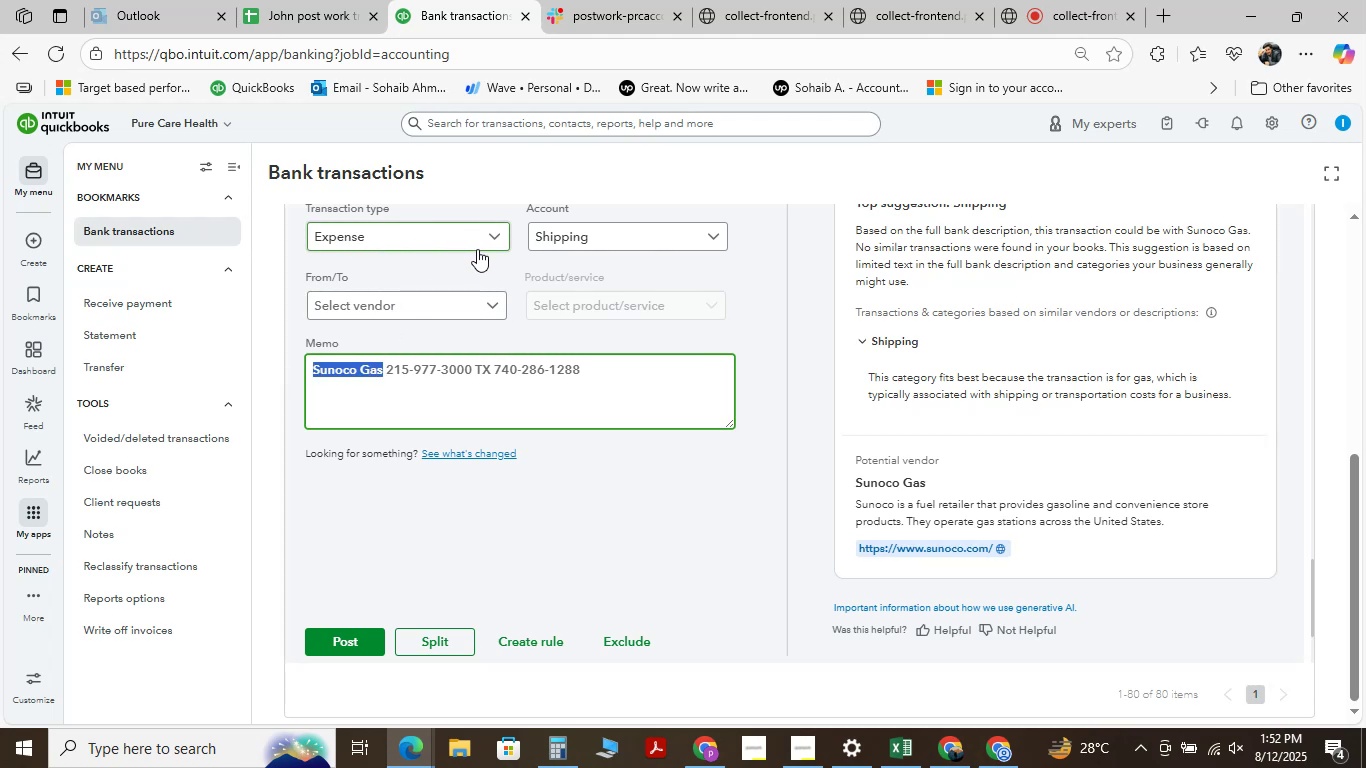 
left_click([491, 234])
 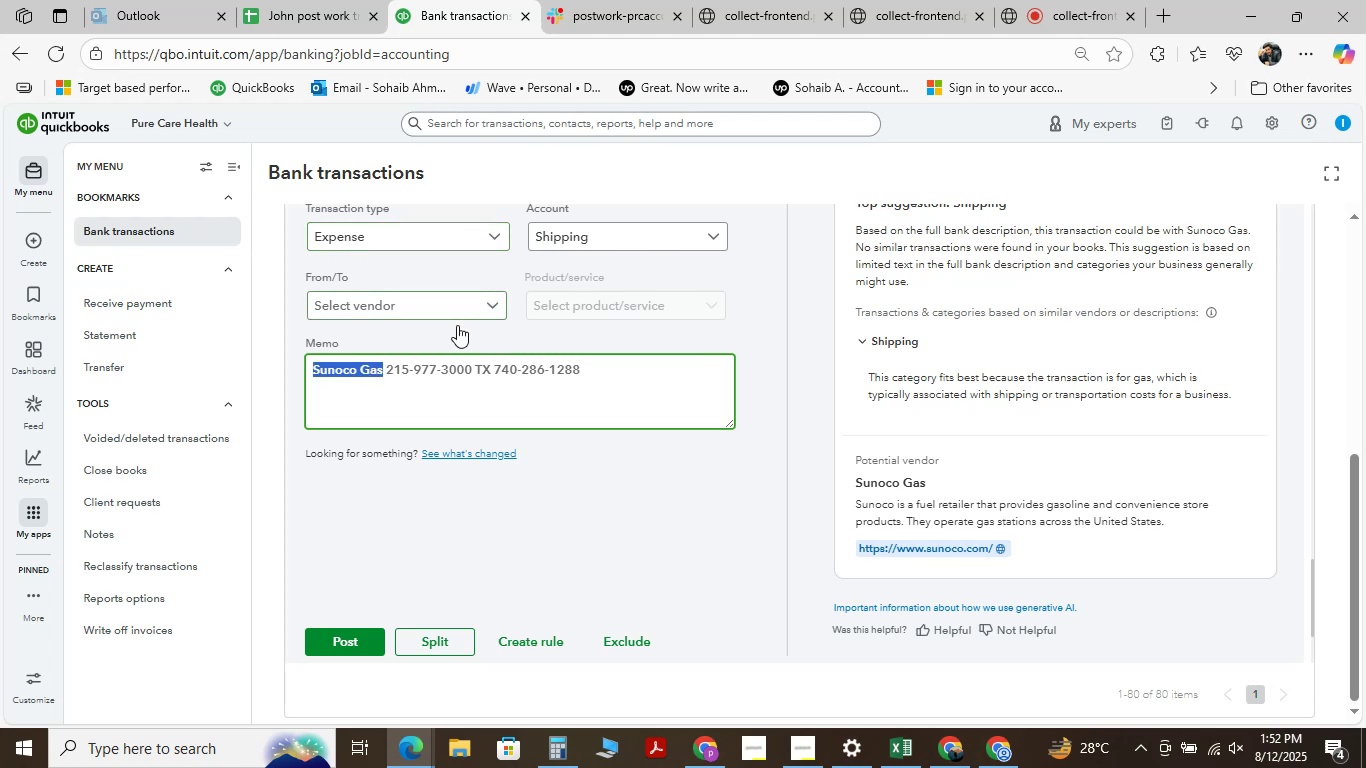 
left_click([487, 302])
 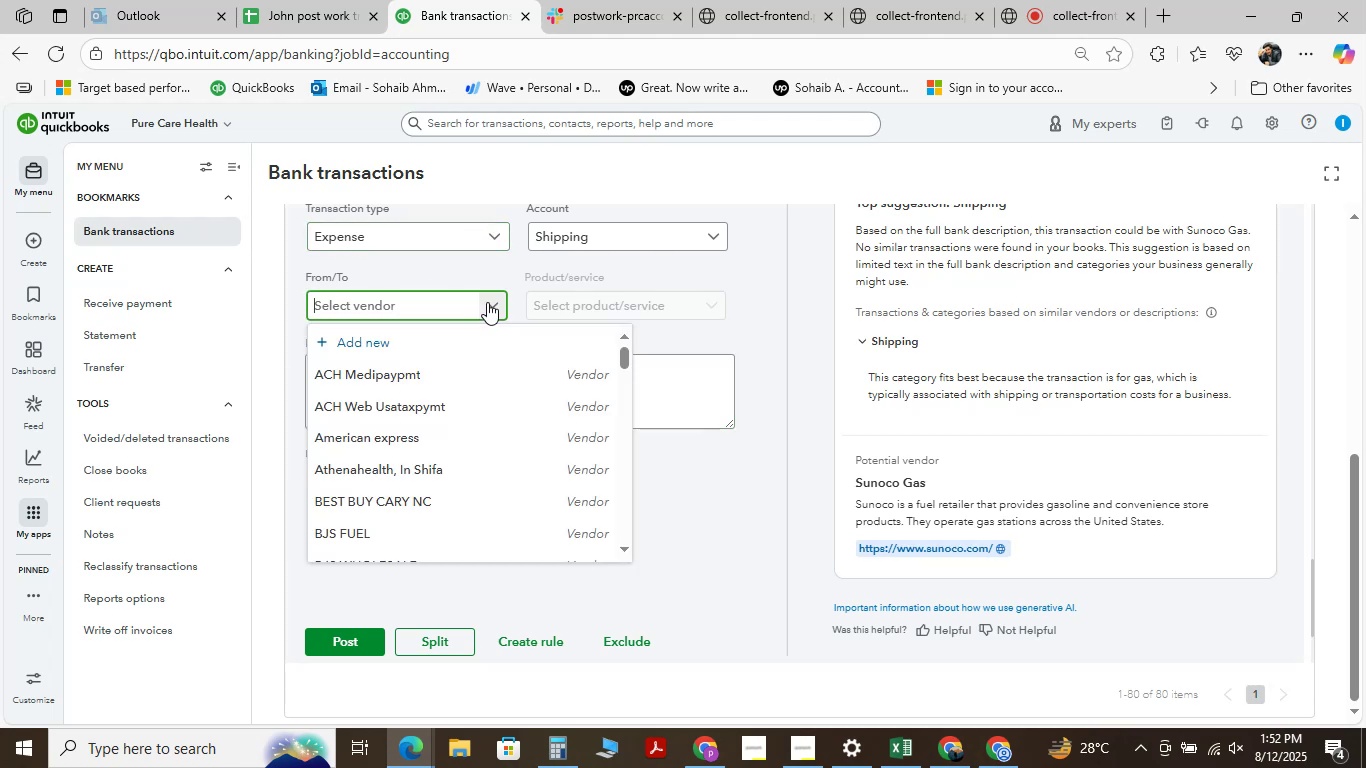 
key(Space)
 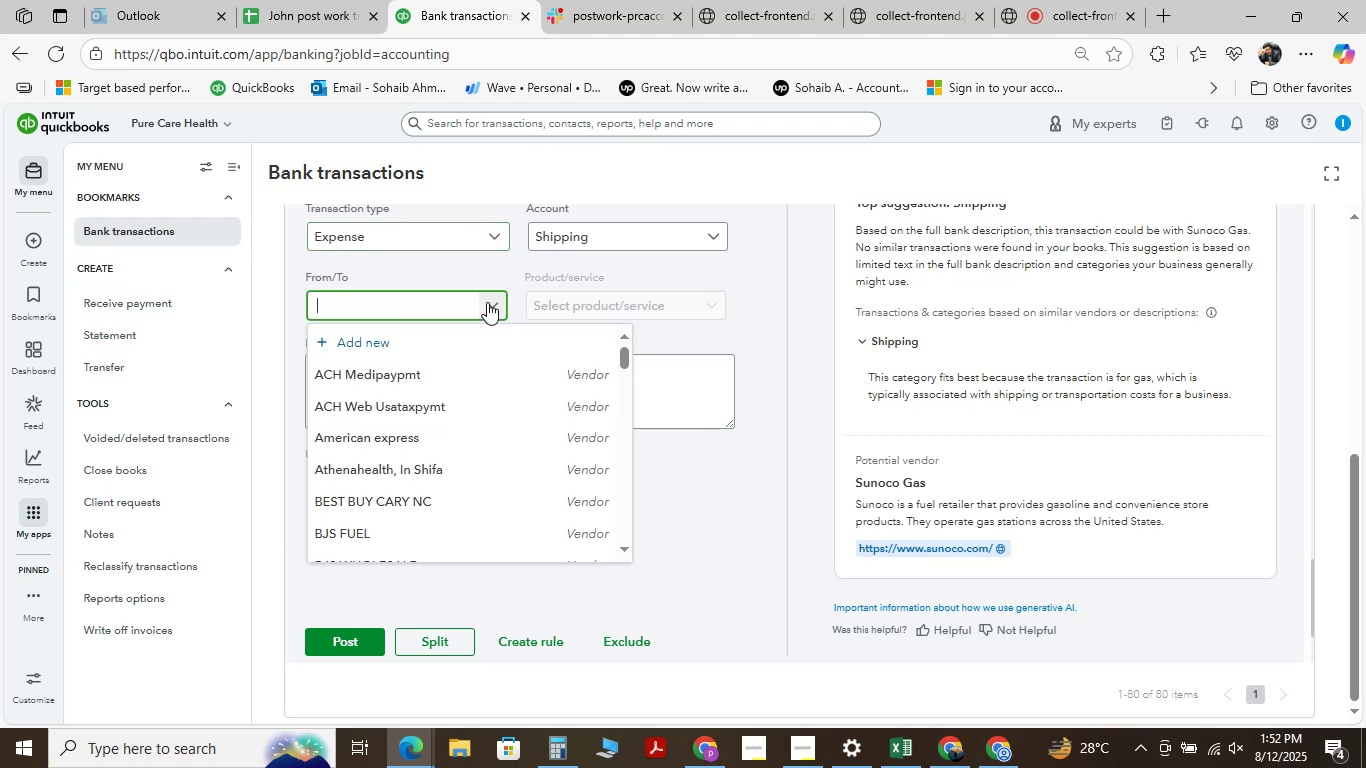 
key(Control+V)
 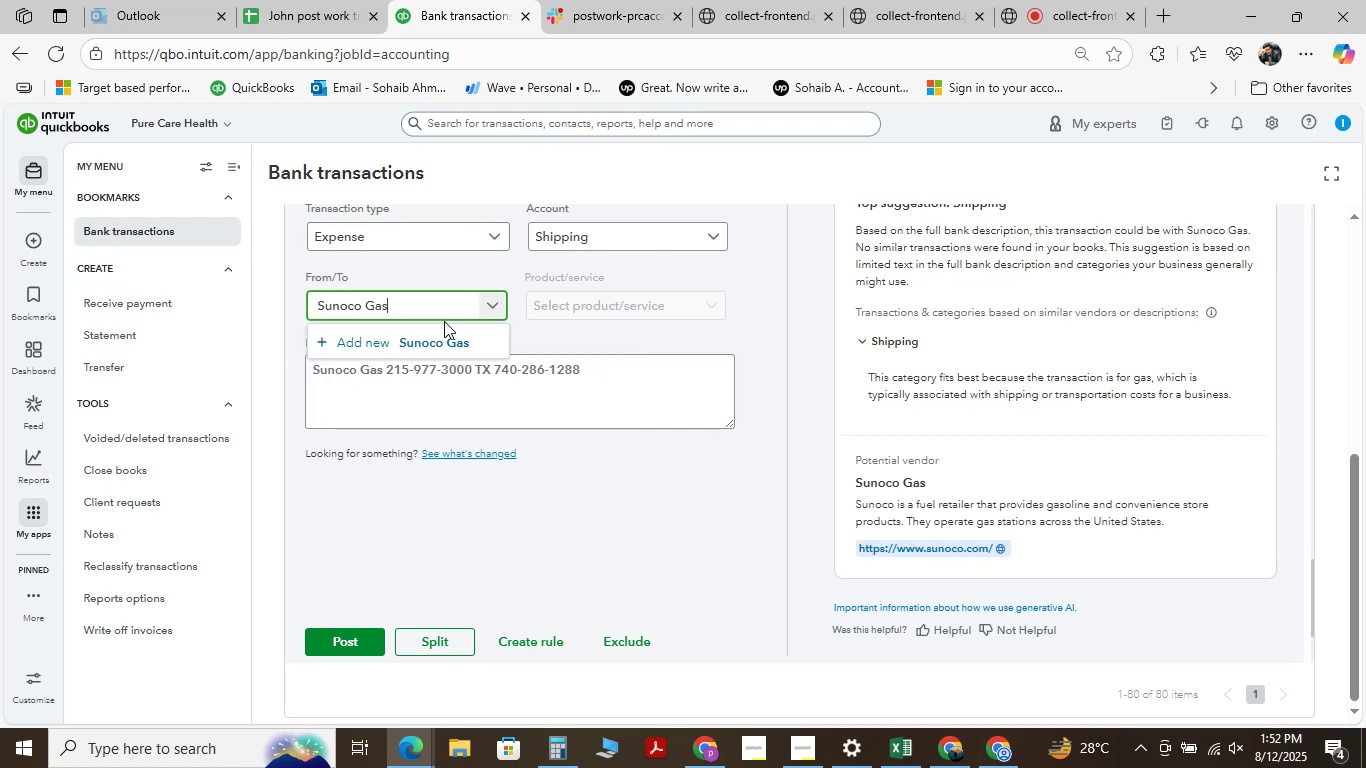 
left_click([441, 347])
 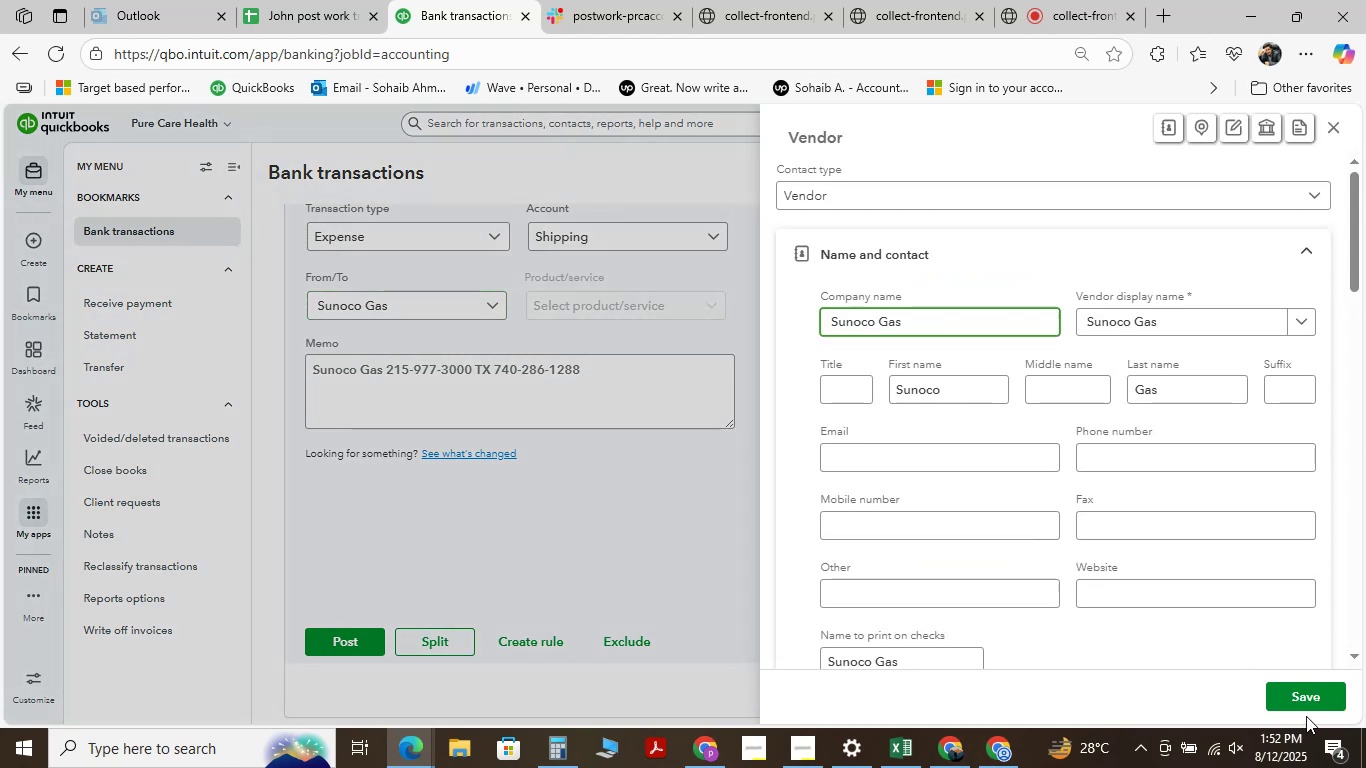 
left_click([1303, 700])
 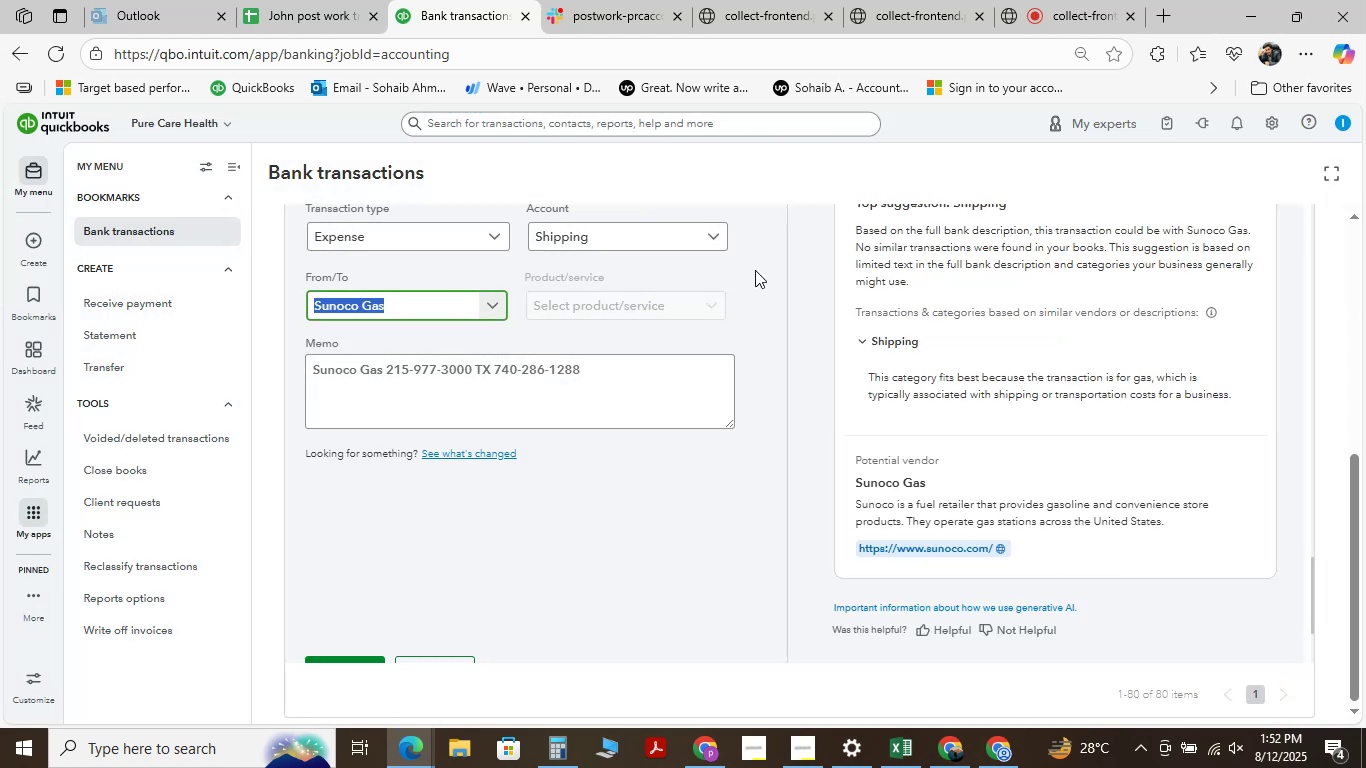 
left_click([707, 242])
 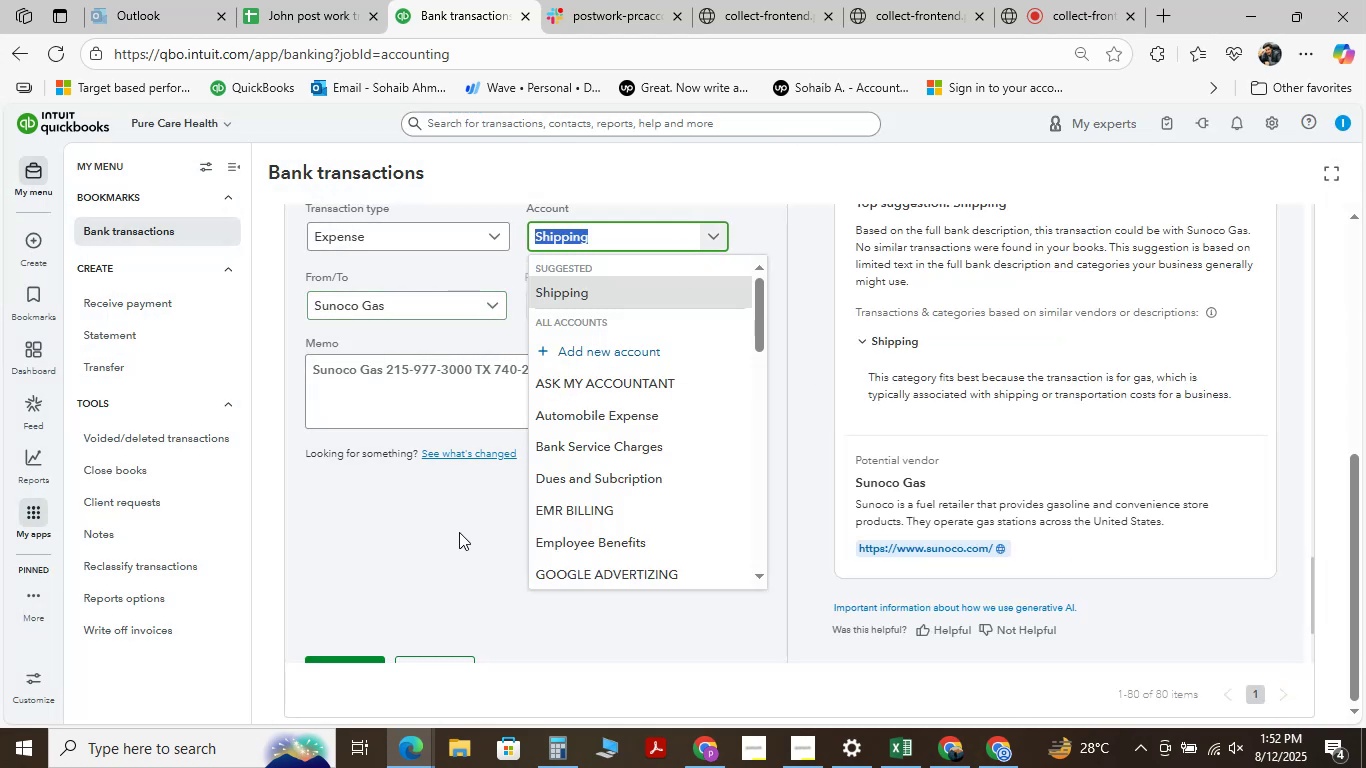 
type(auto)
 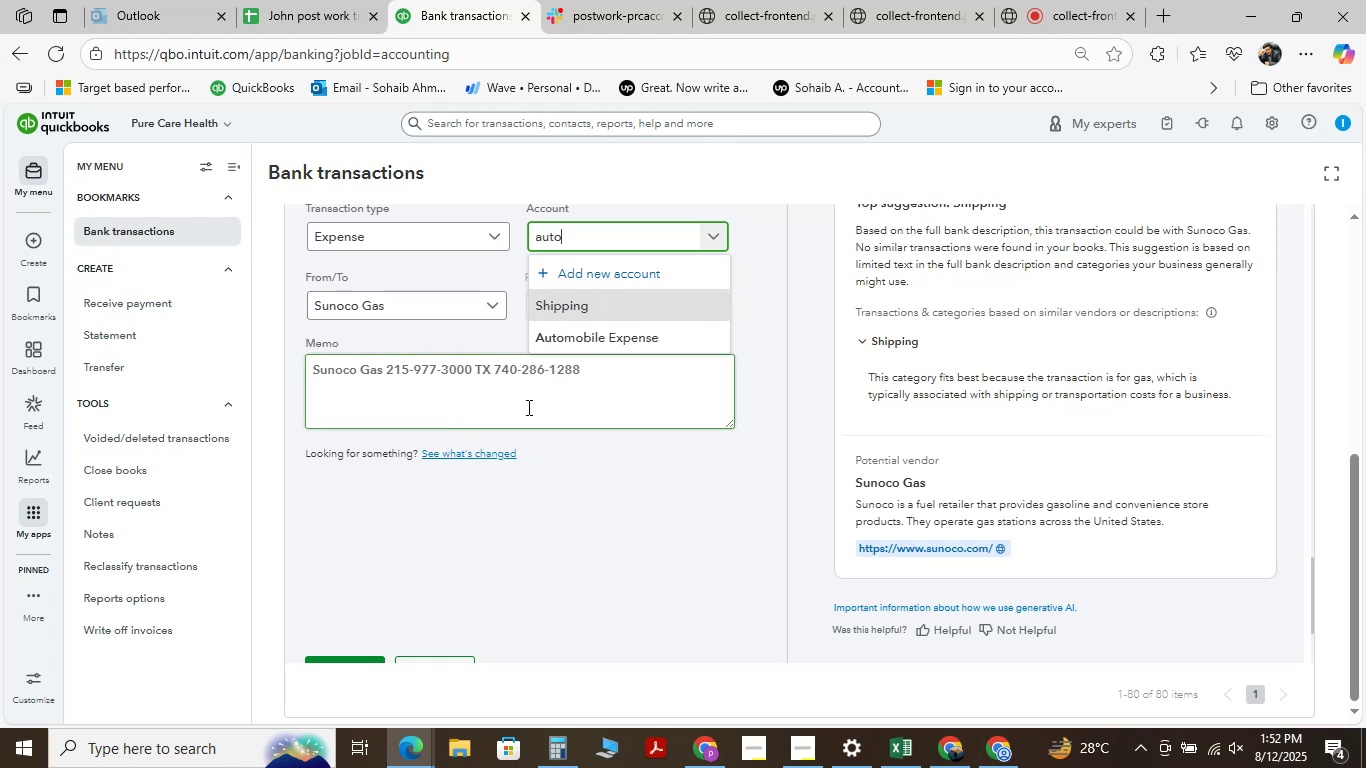 
left_click([569, 345])
 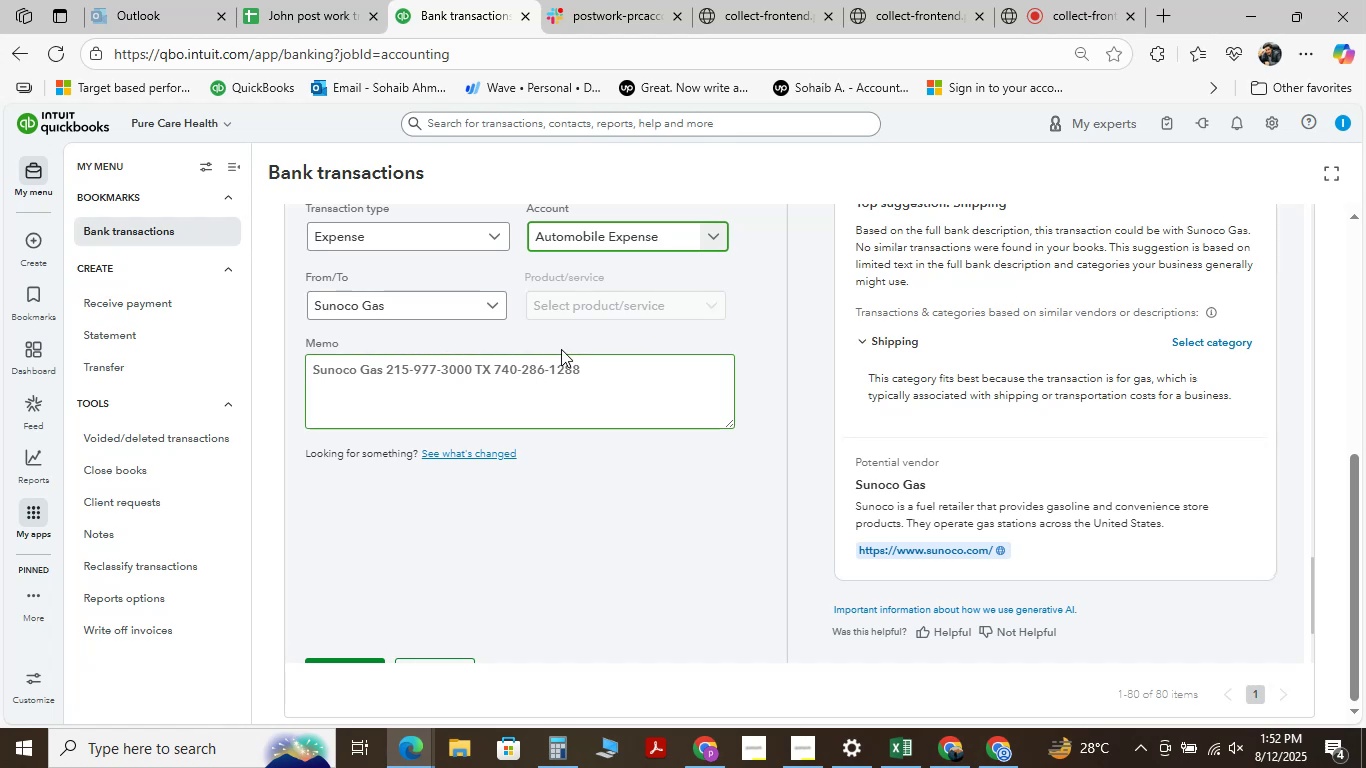 
wait(10.9)
 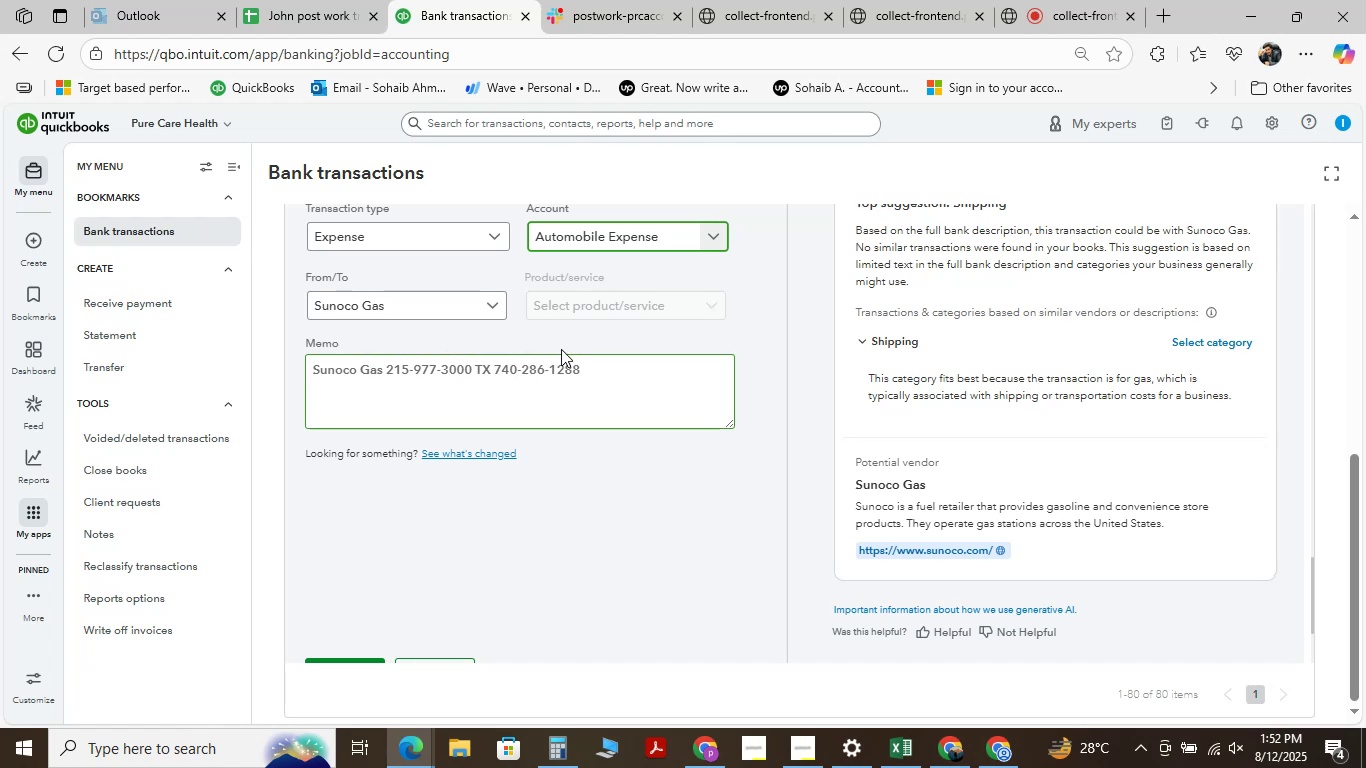 
scroll: coordinate [510, 556], scroll_direction: down, amount: 2.0
 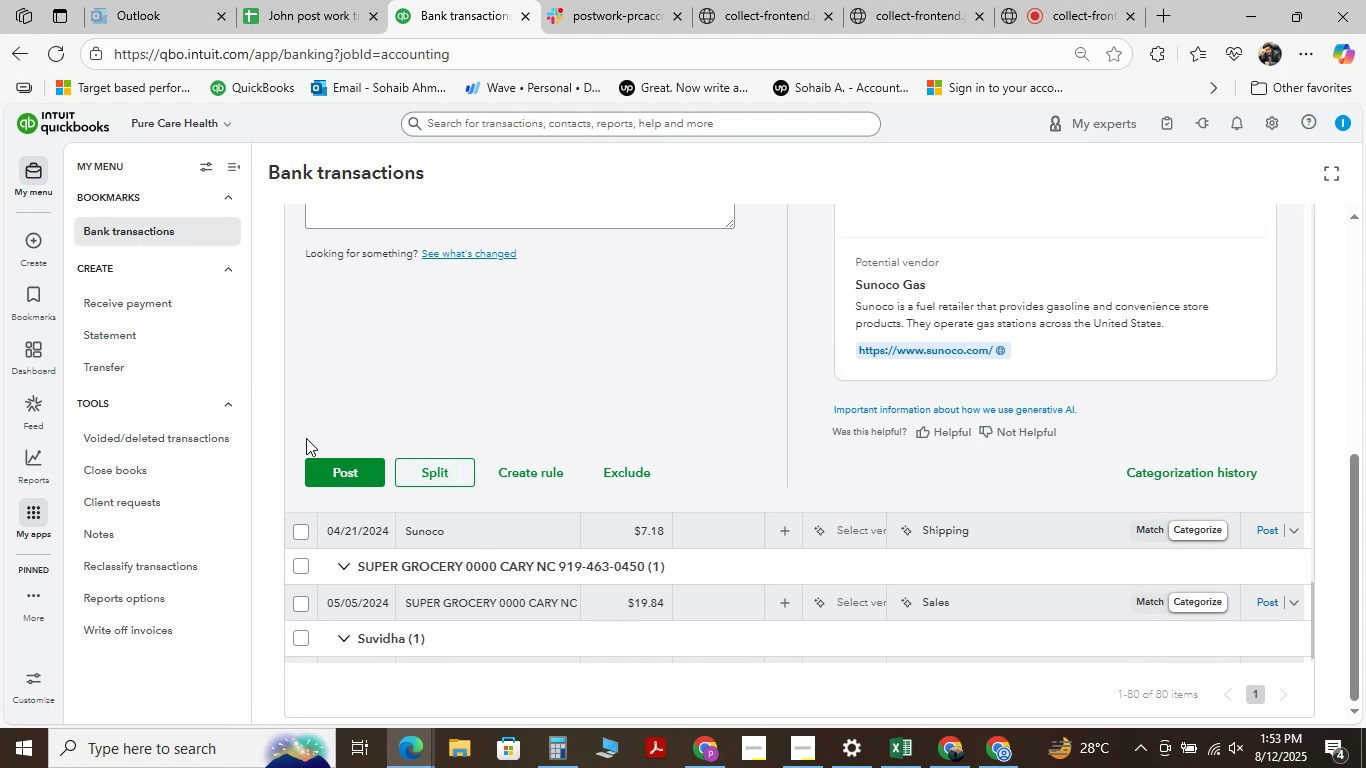 
scroll: coordinate [338, 410], scroll_direction: up, amount: 2.0
 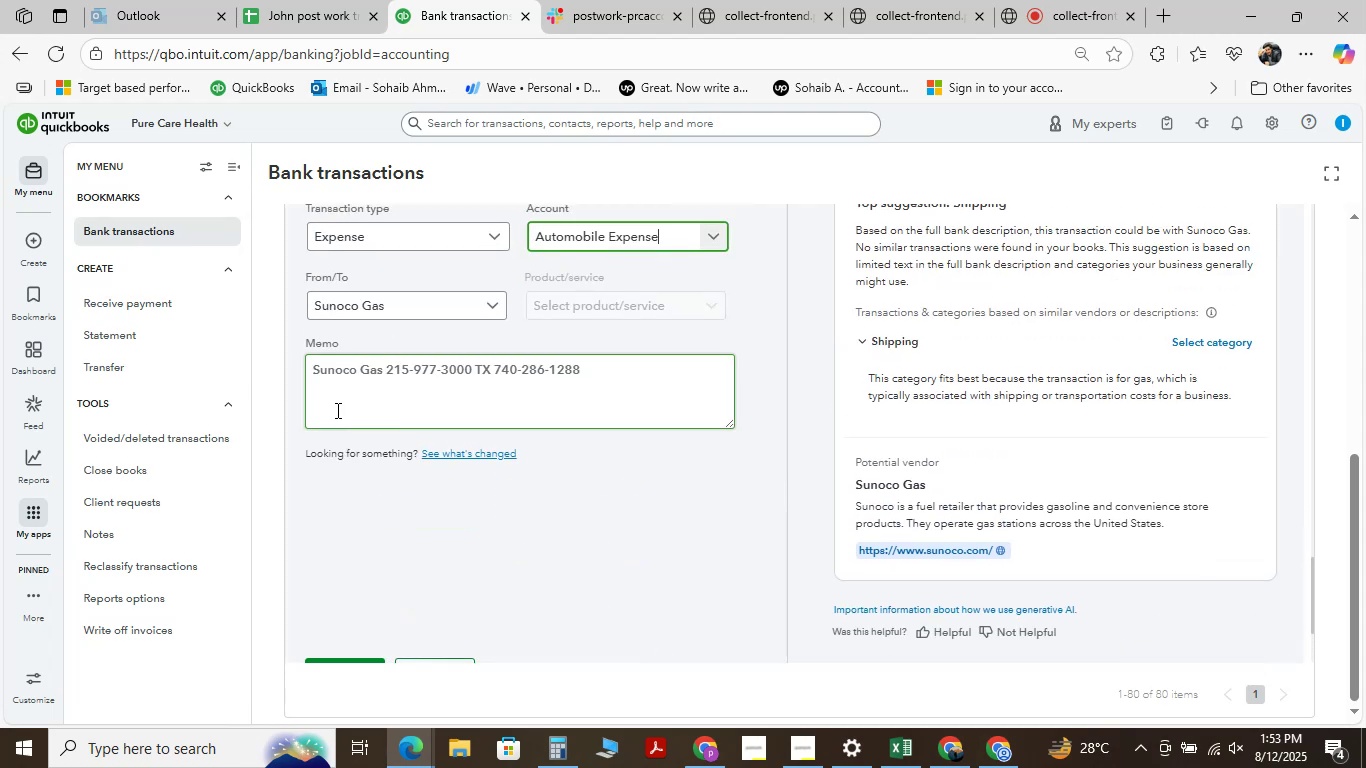 
scroll: coordinate [336, 410], scroll_direction: down, amount: 2.0
 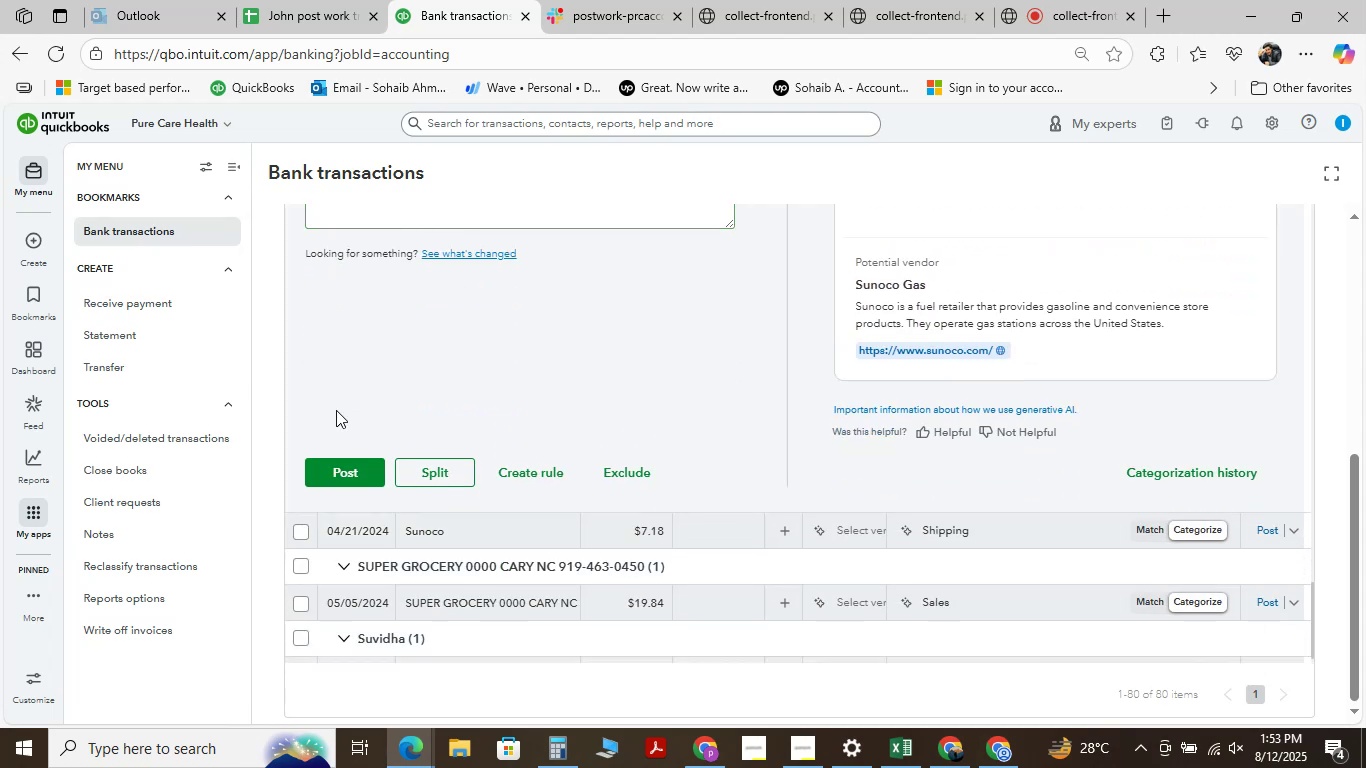 
scroll: coordinate [336, 410], scroll_direction: up, amount: 1.0
 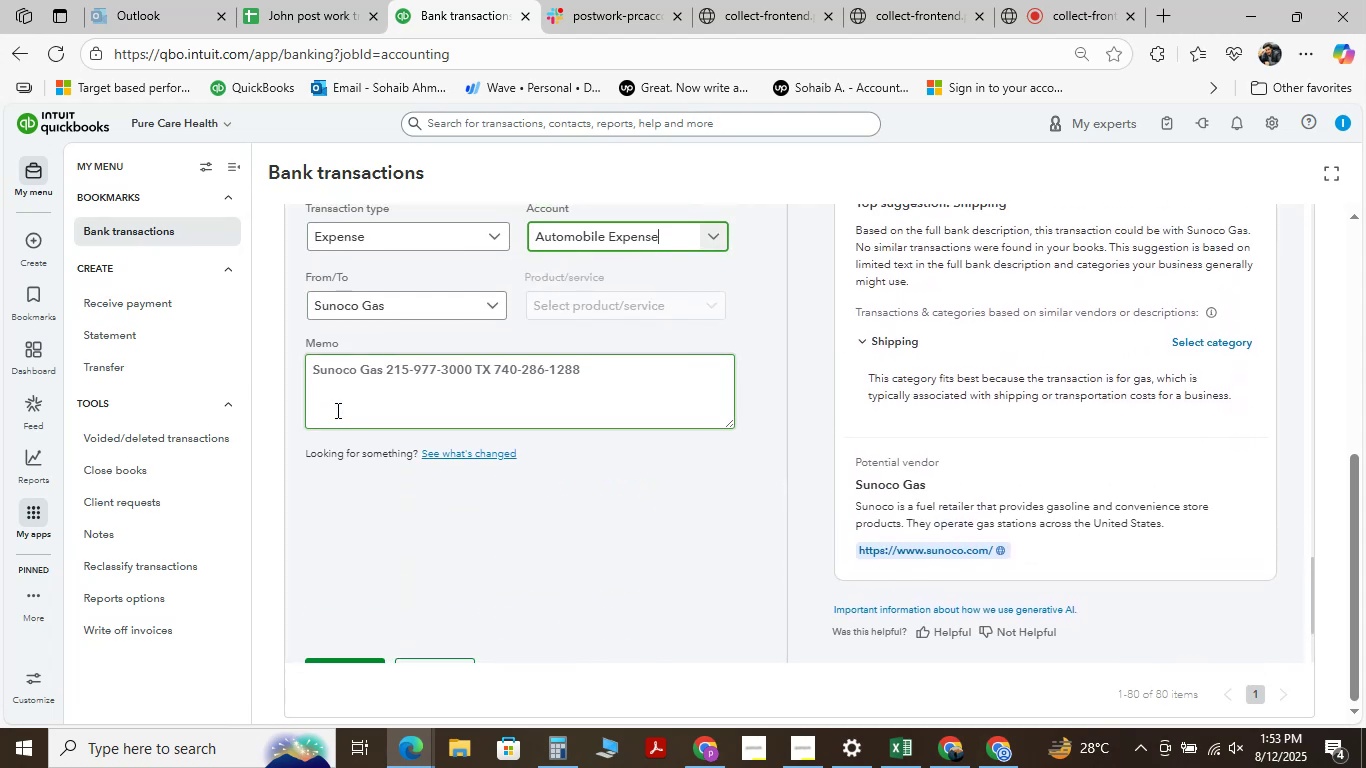 
scroll: coordinate [336, 410], scroll_direction: down, amount: 1.0
 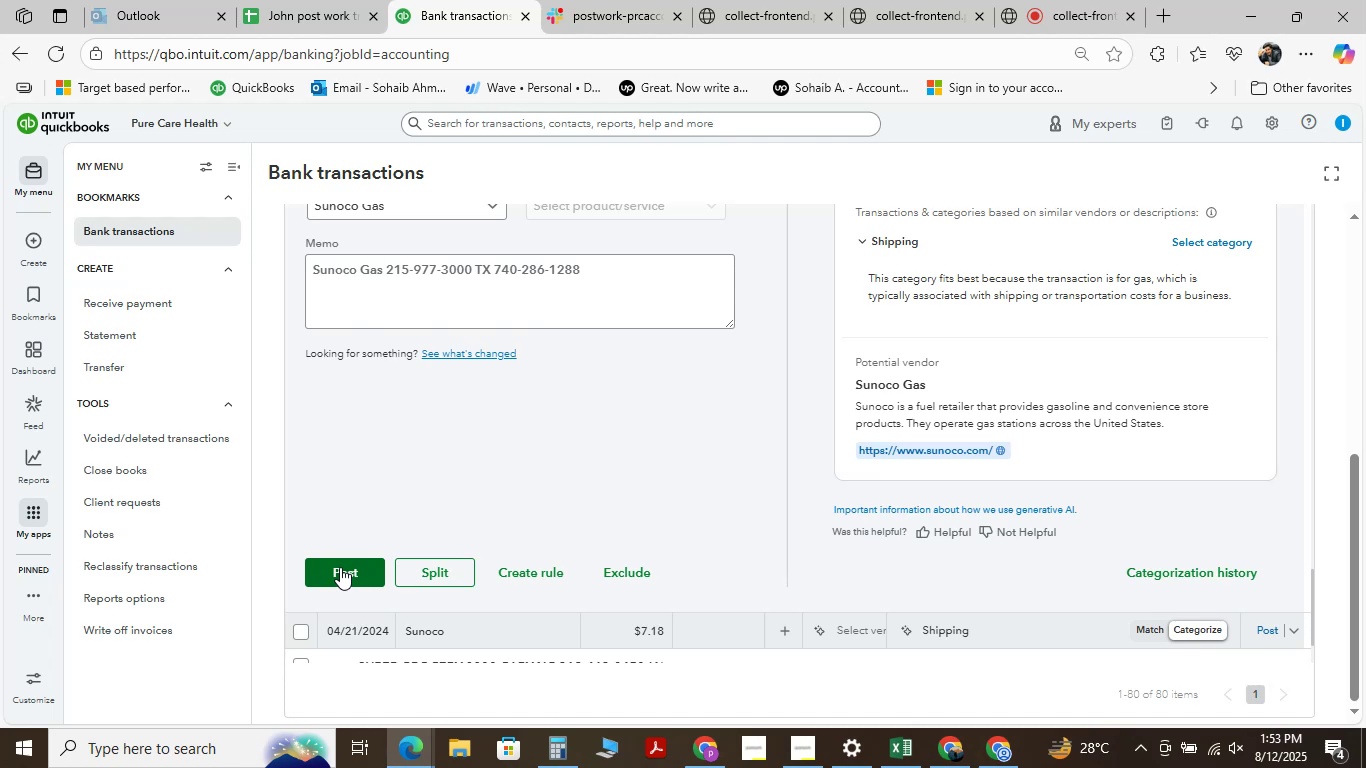 
left_click([340, 567])
 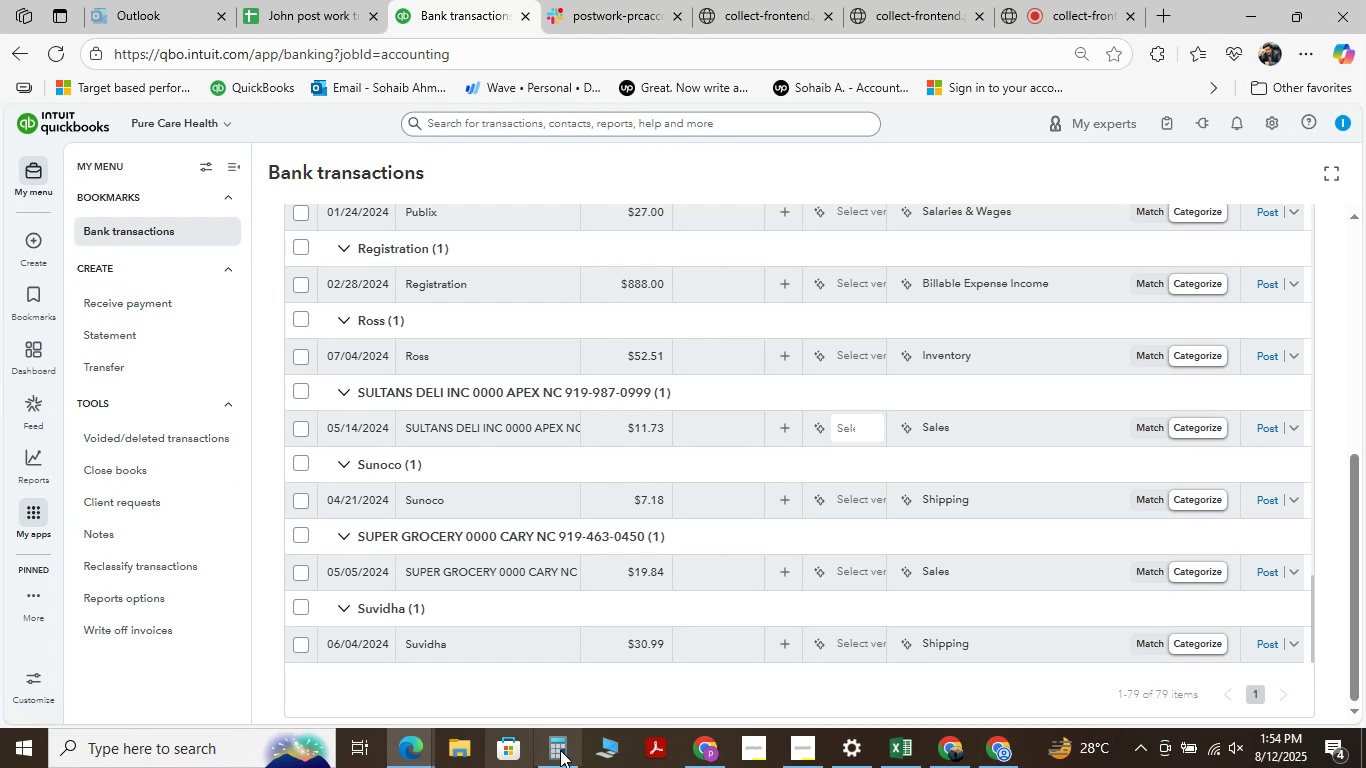 
wait(63.59)
 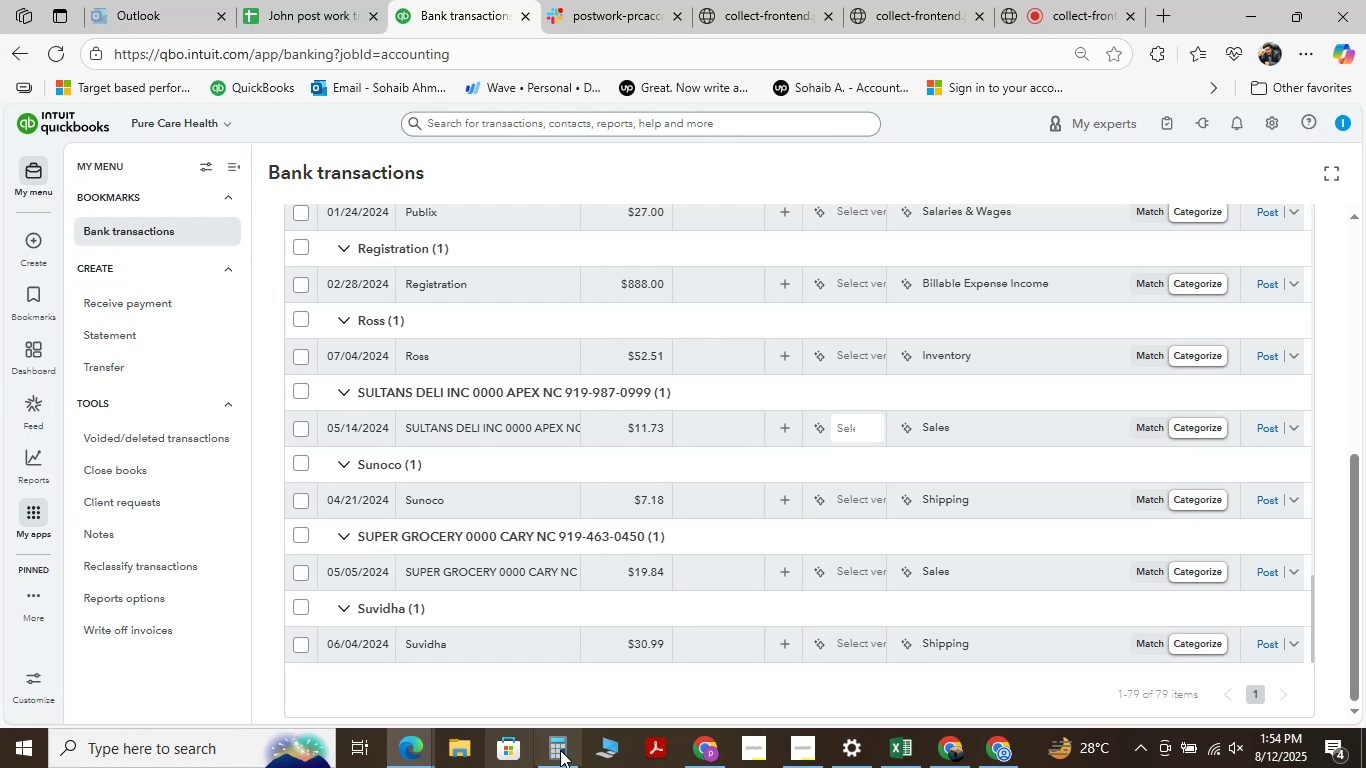 
left_click([871, 498])
 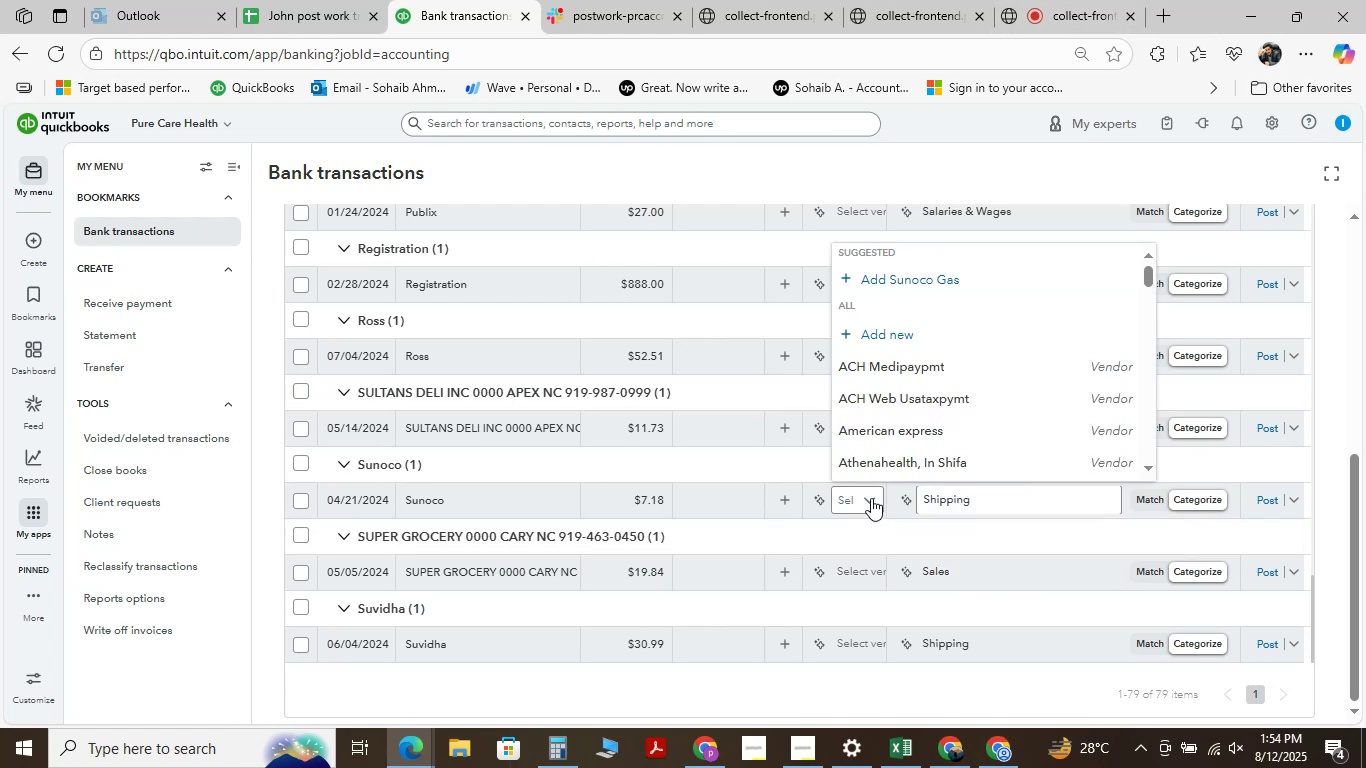 
left_click([921, 283])
 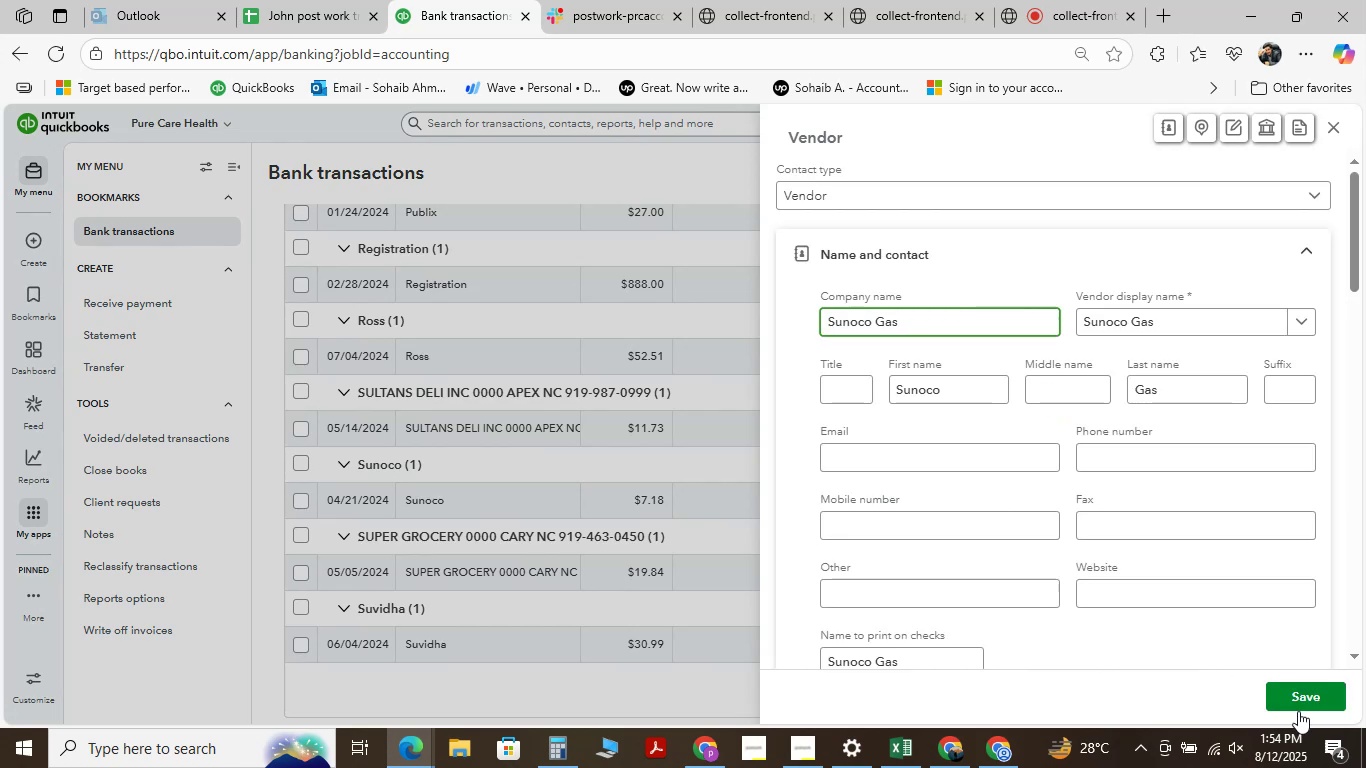 
left_click([1301, 702])
 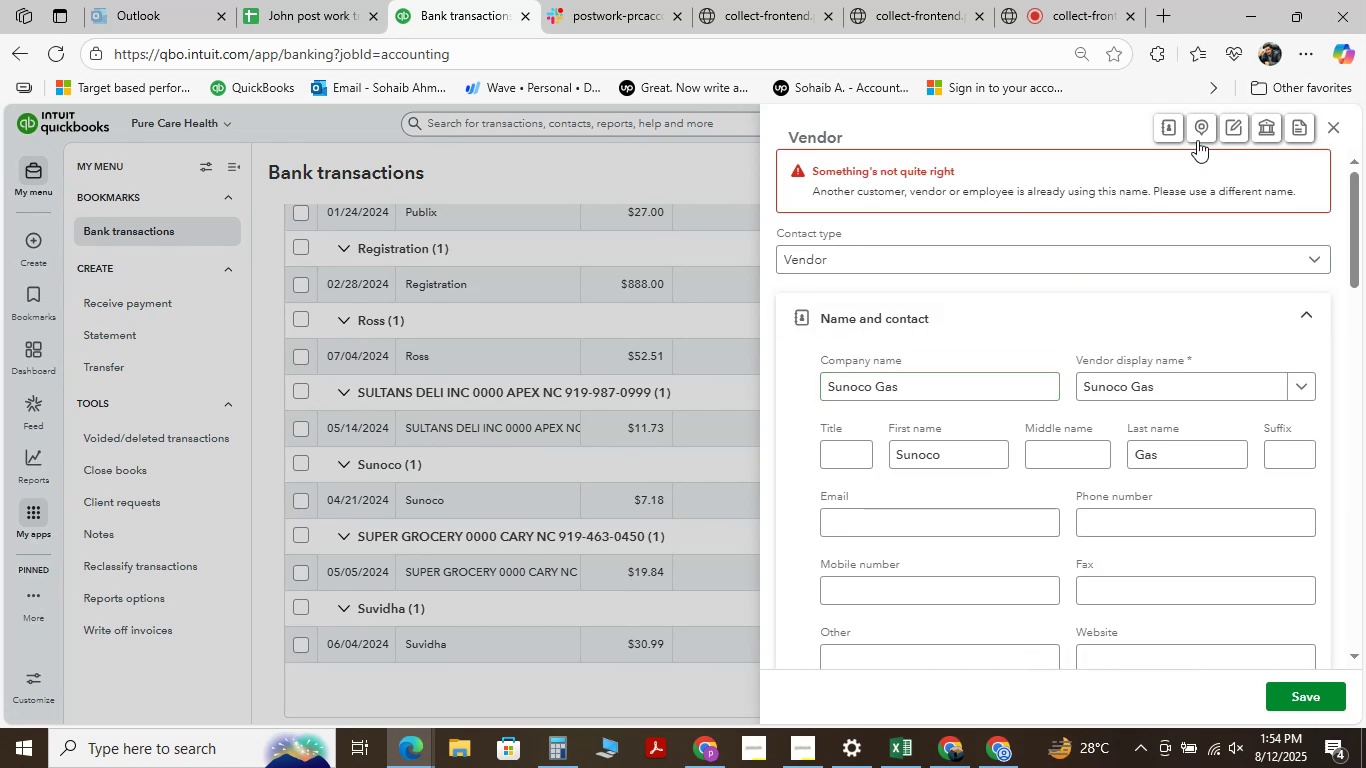 
left_click([1330, 125])
 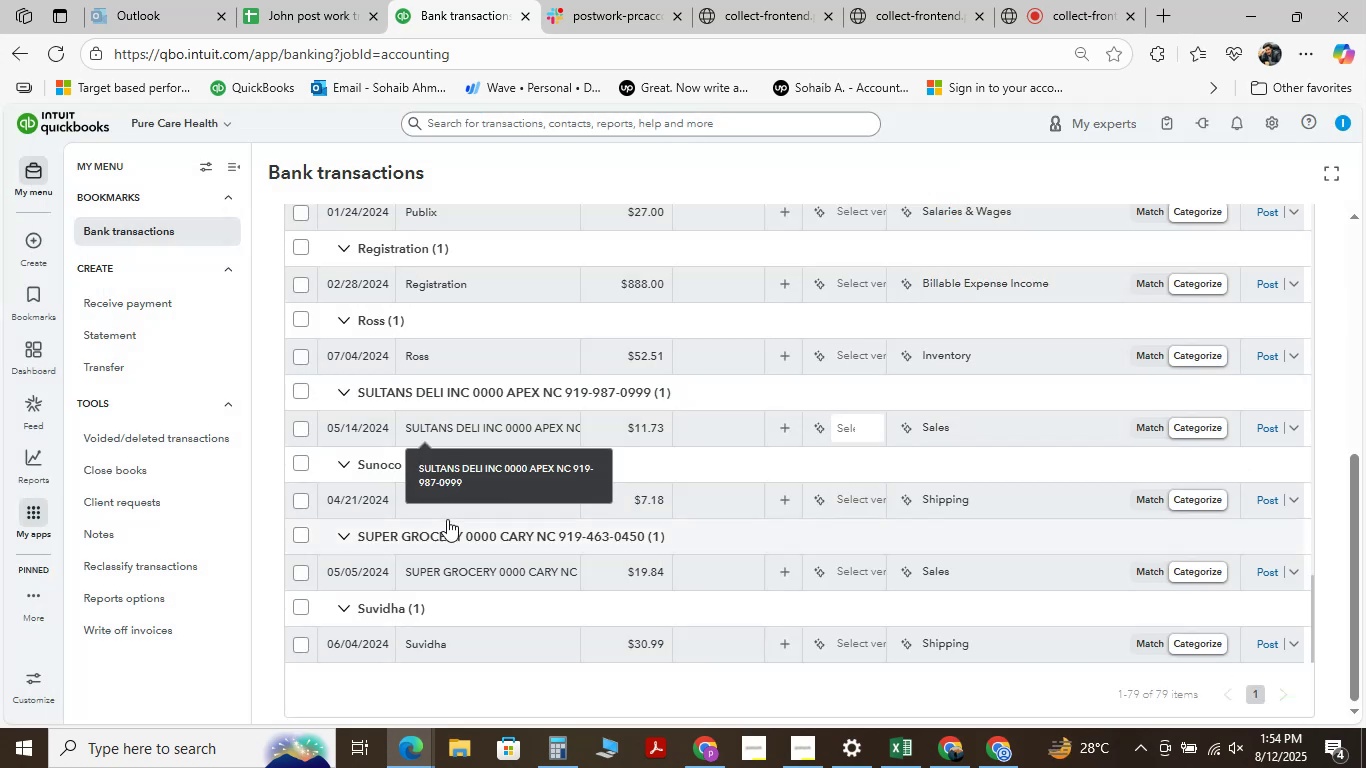 
left_click([433, 504])
 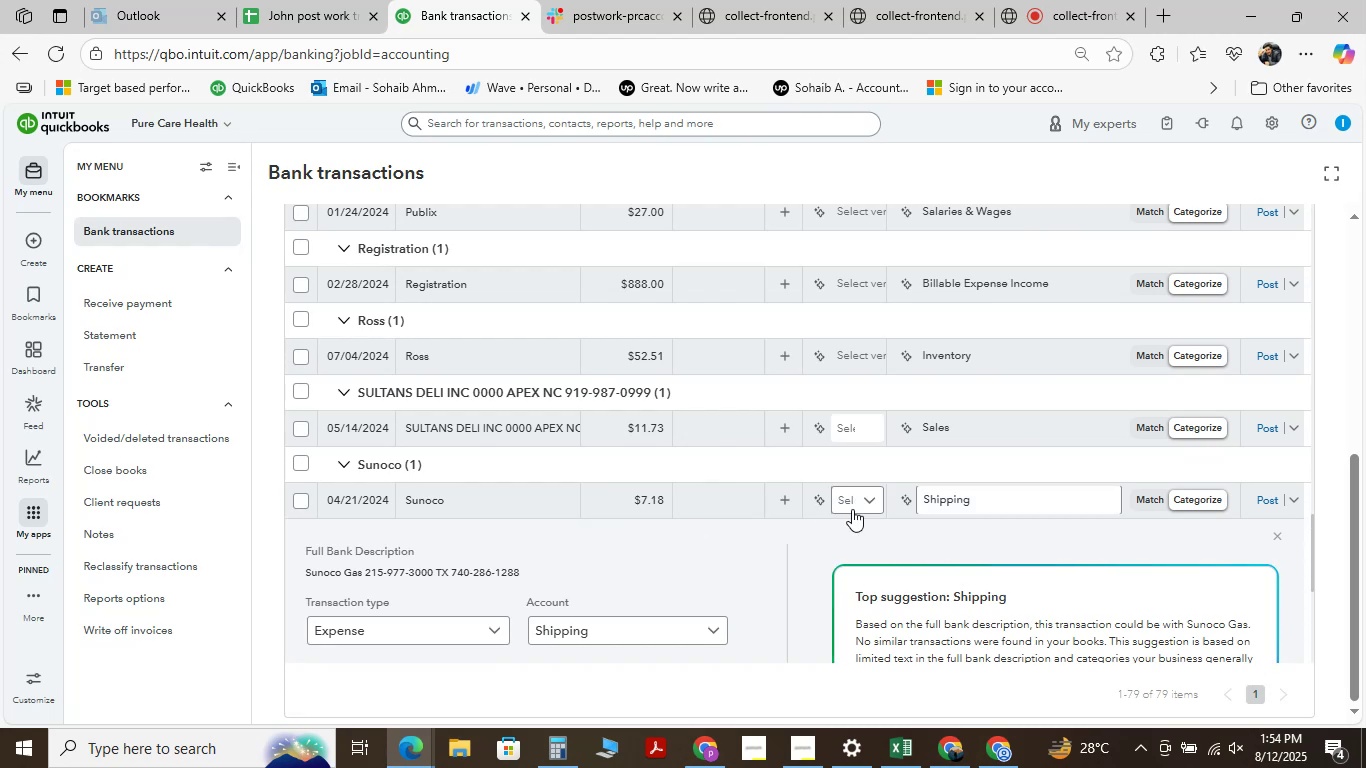 
scroll: coordinate [553, 494], scroll_direction: down, amount: 2.0
 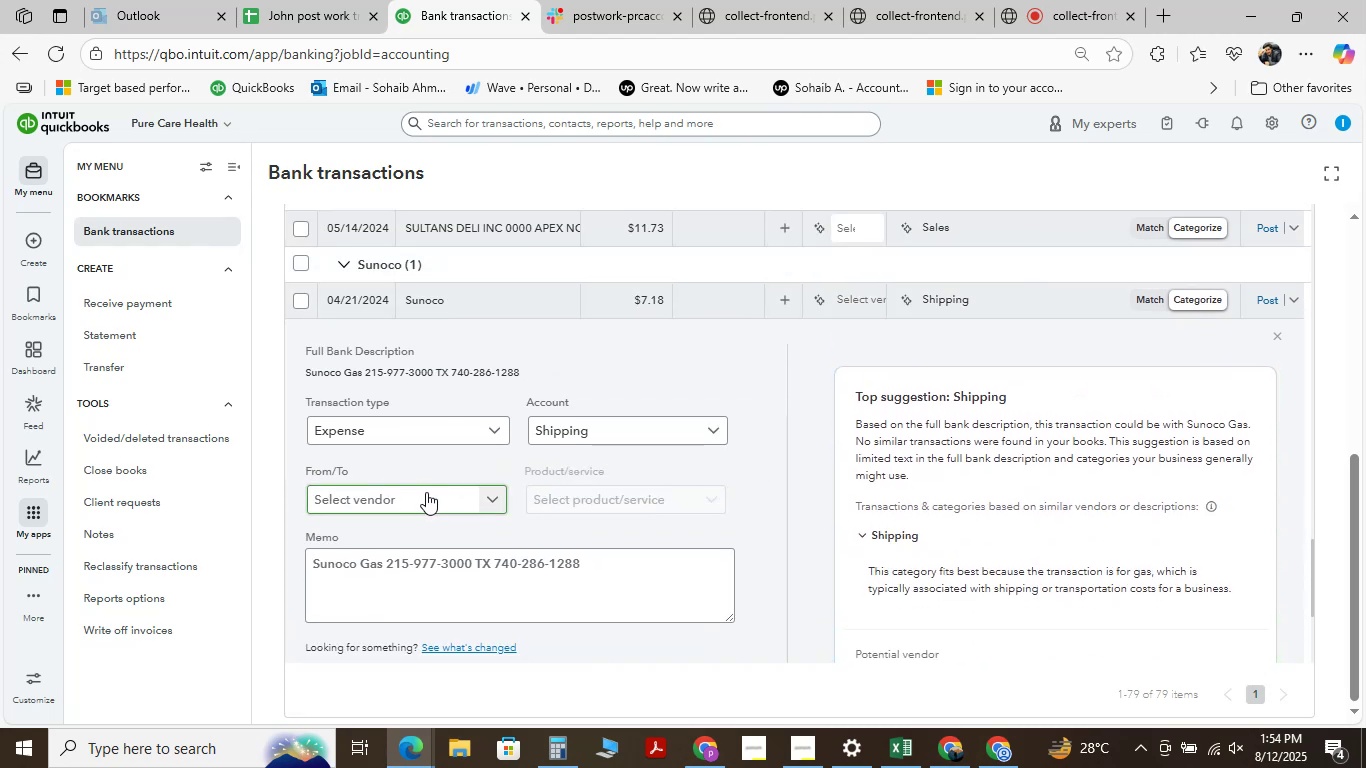 
left_click([426, 492])
 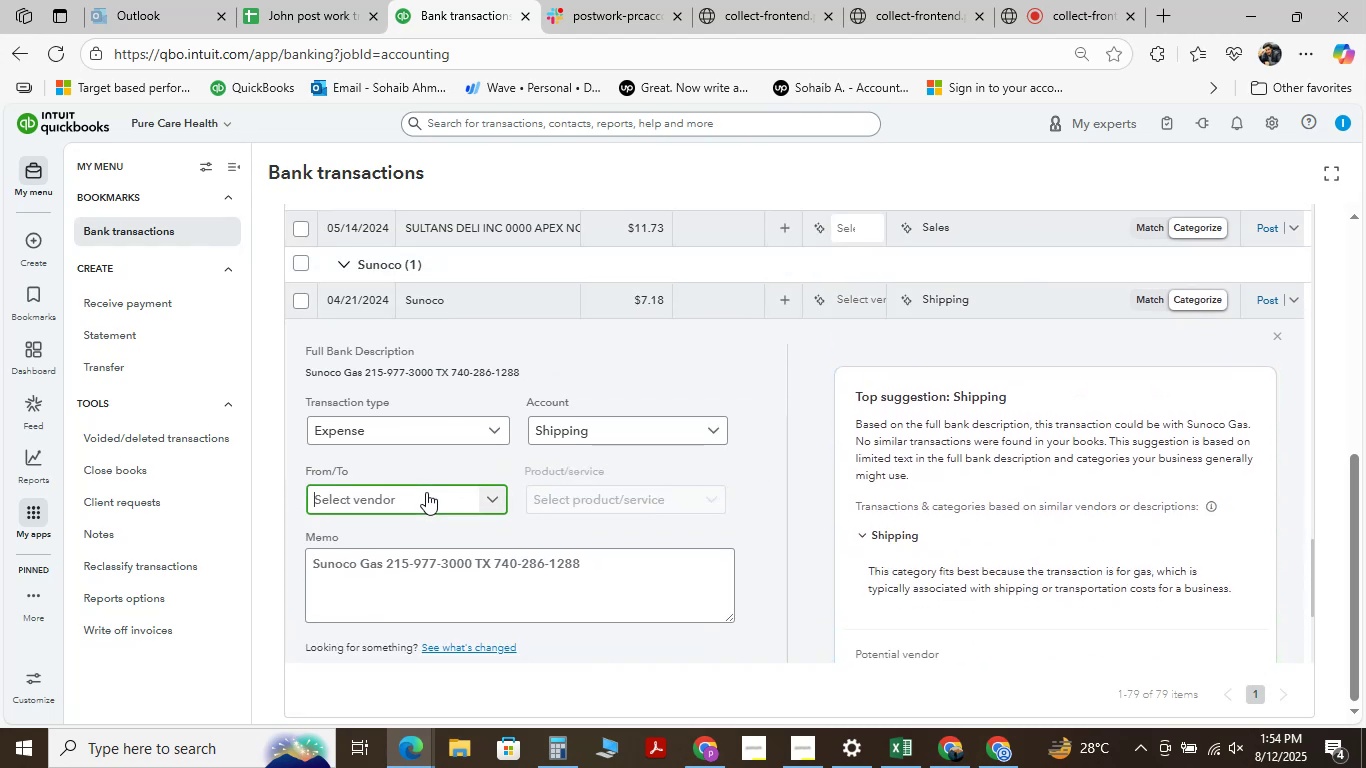 
key(Control+V)
 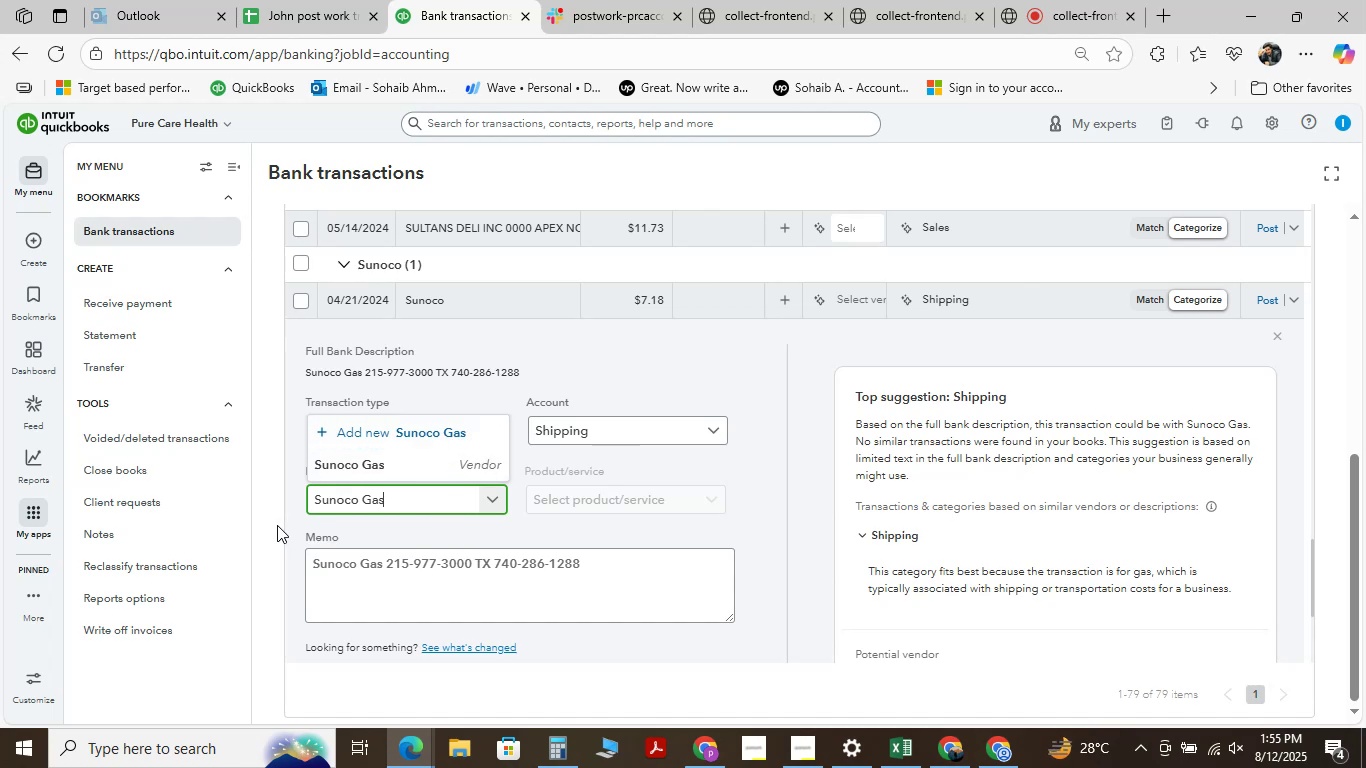 
wait(58.48)
 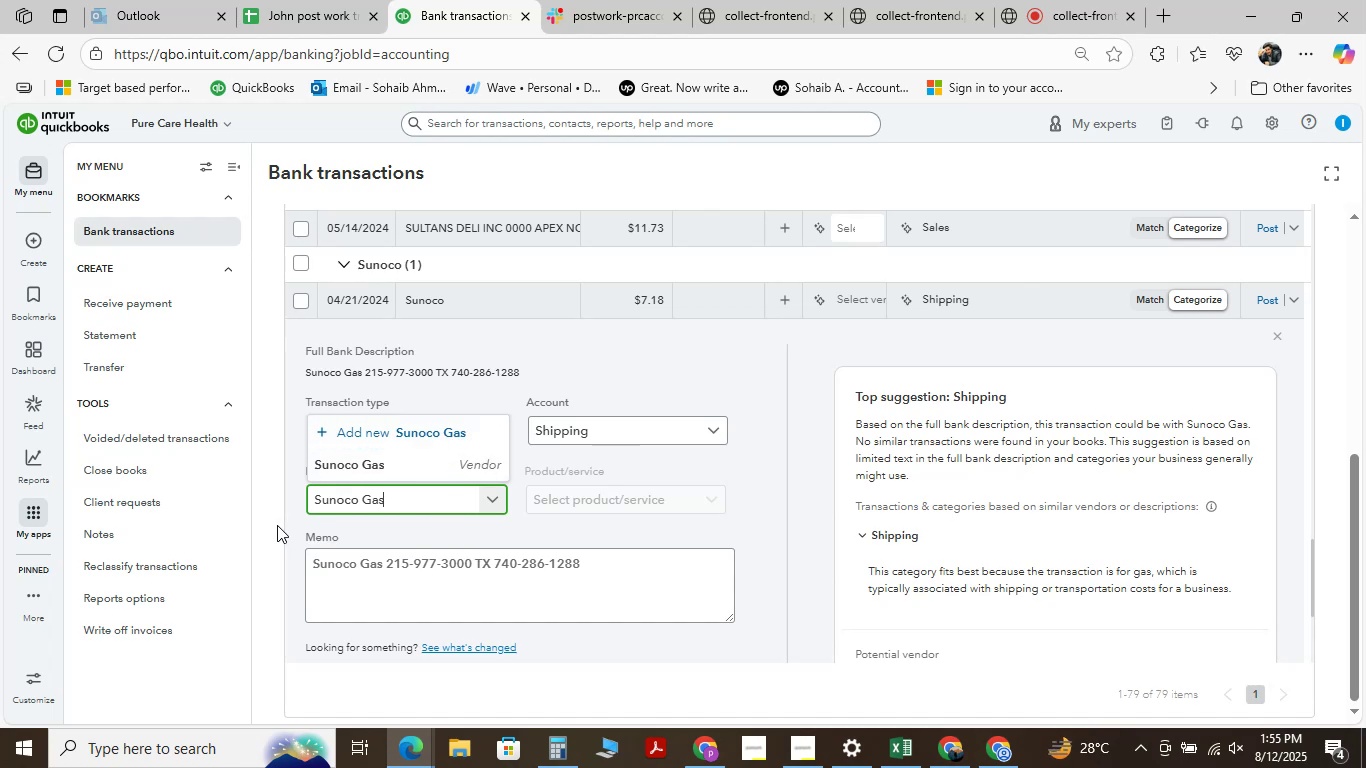 
left_click([277, 525])
 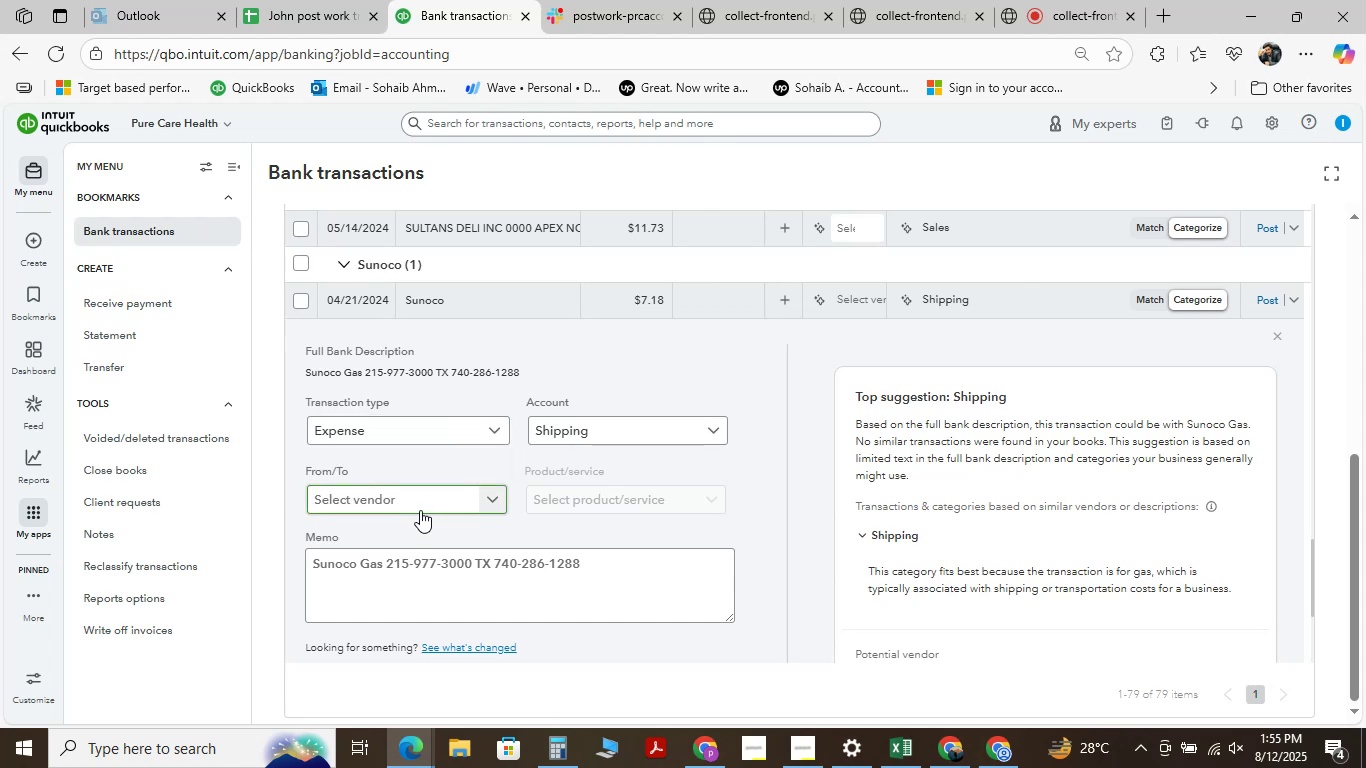 
left_click([424, 496])
 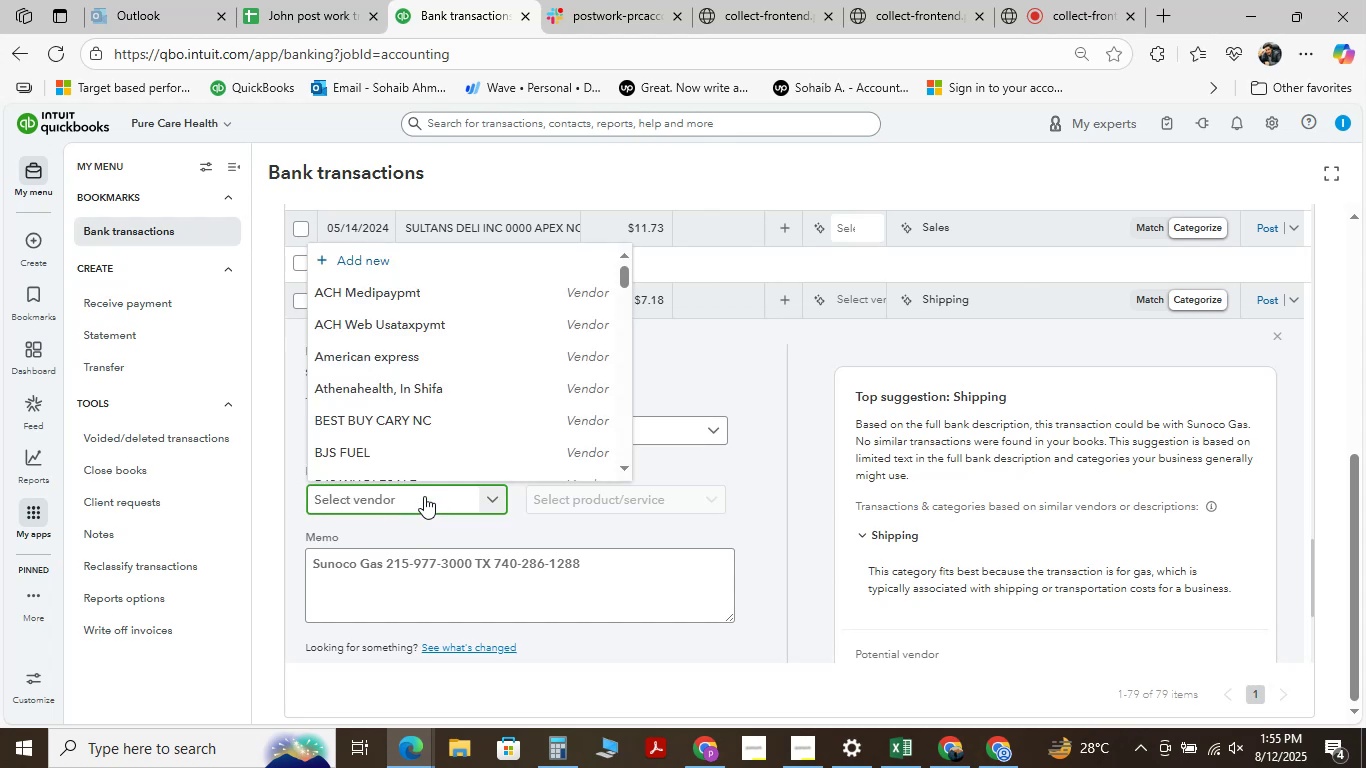 
key(Control+V)
 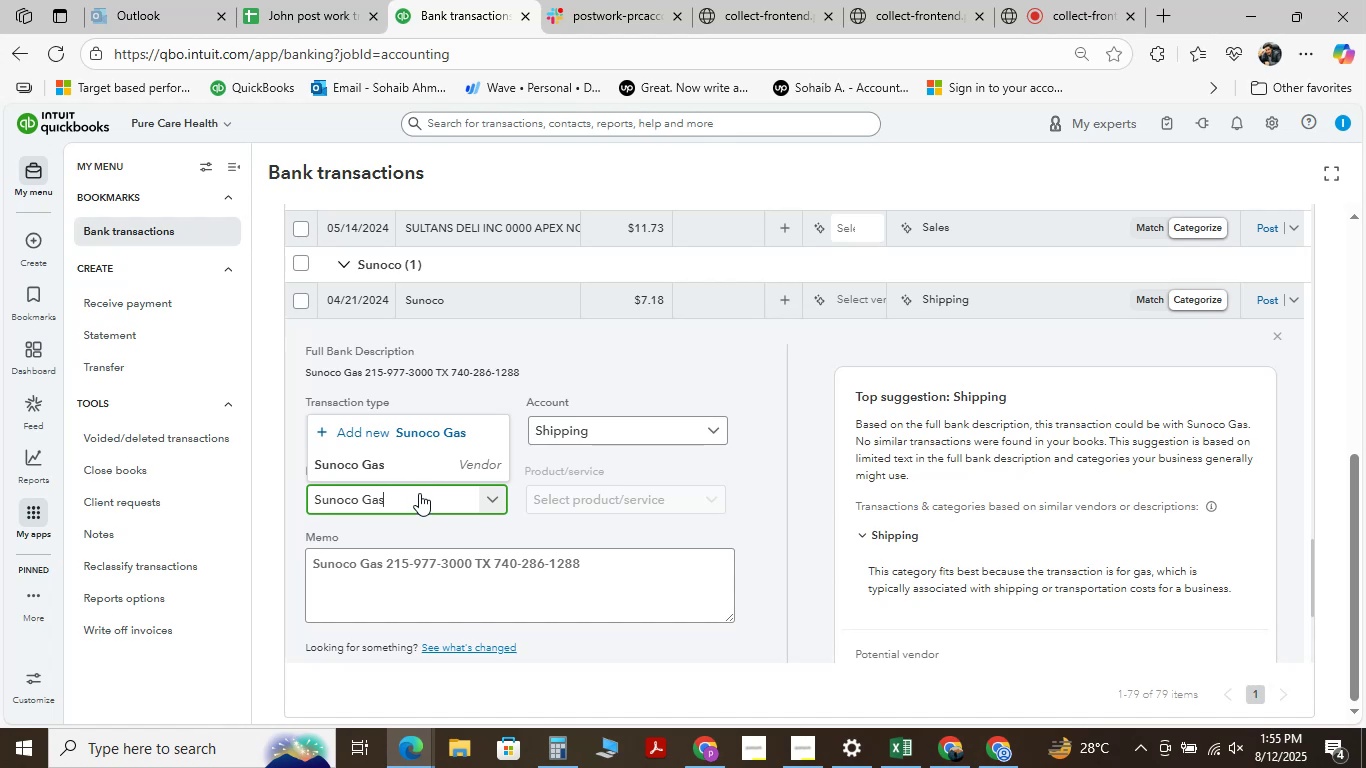 
wait(11.57)
 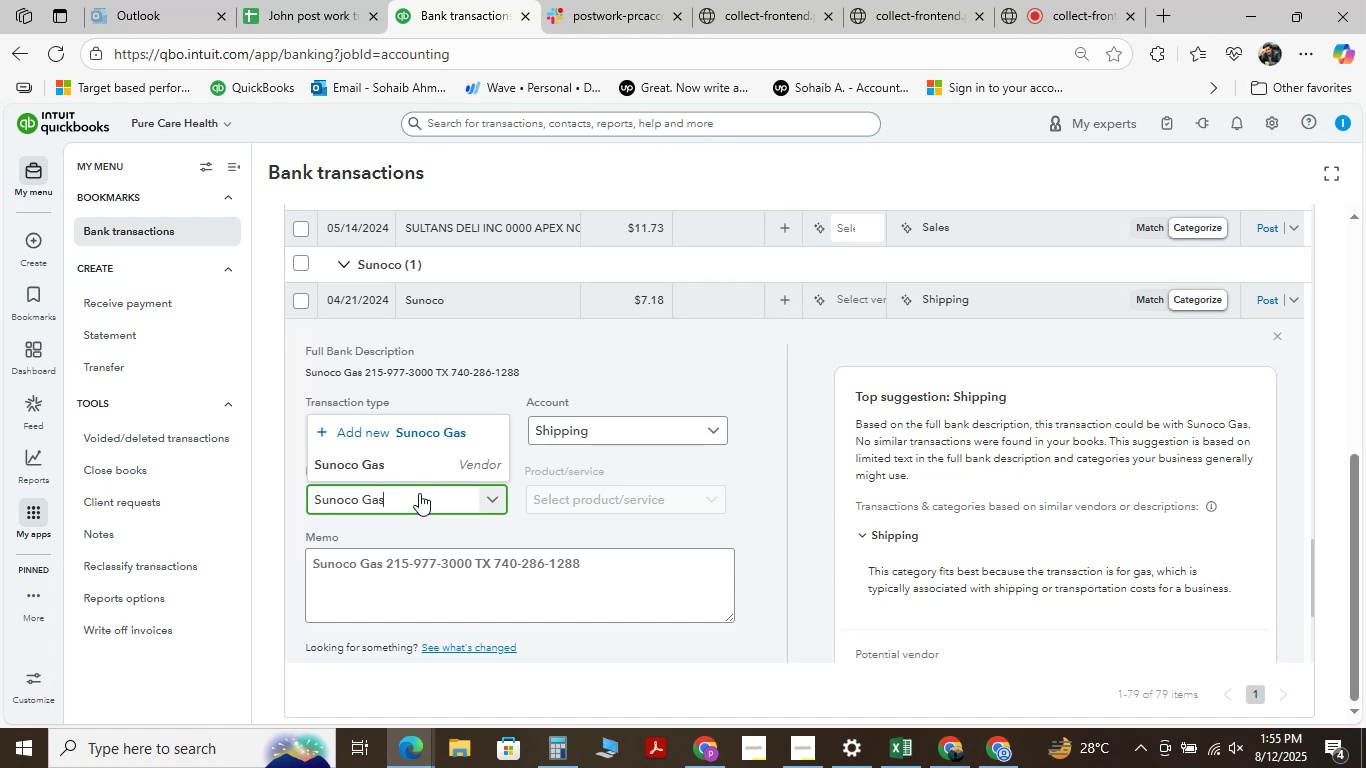 
left_click([1075, 13])
 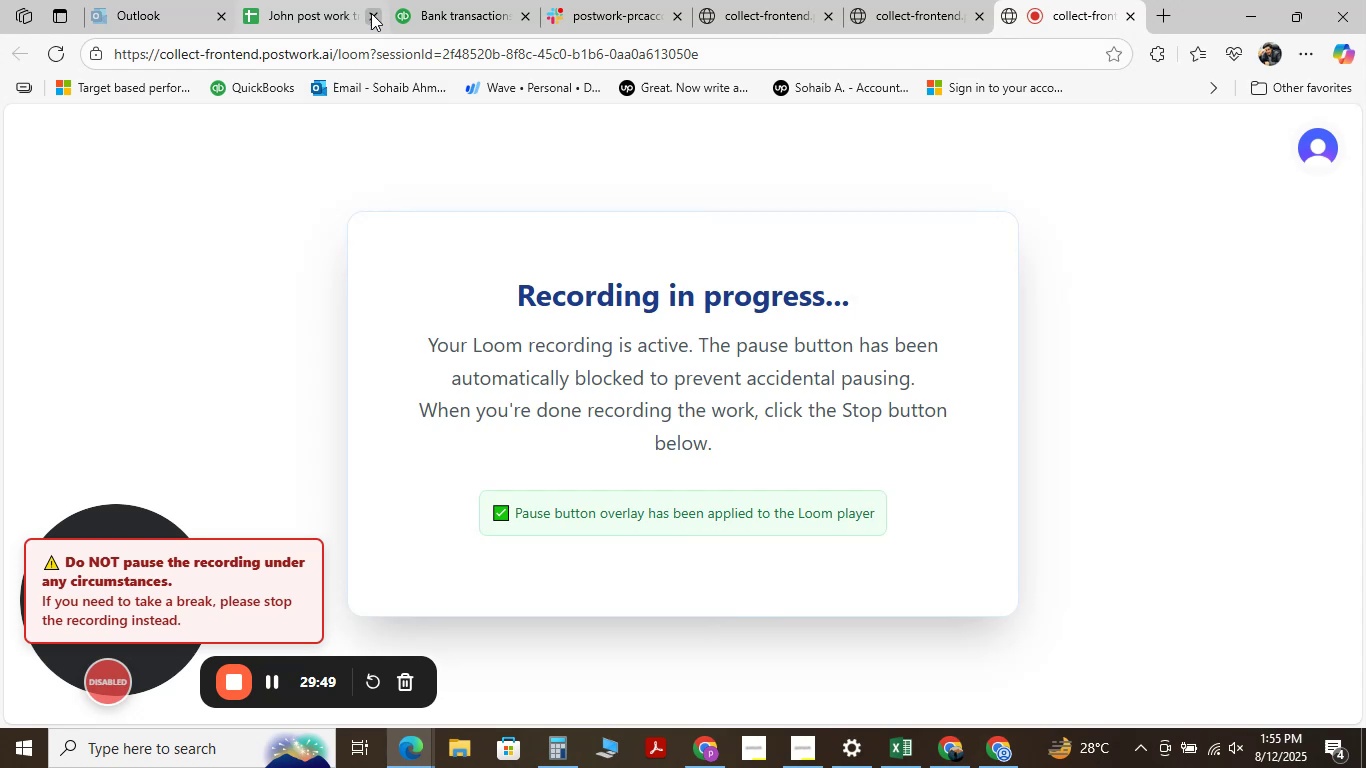 
left_click([458, 5])
 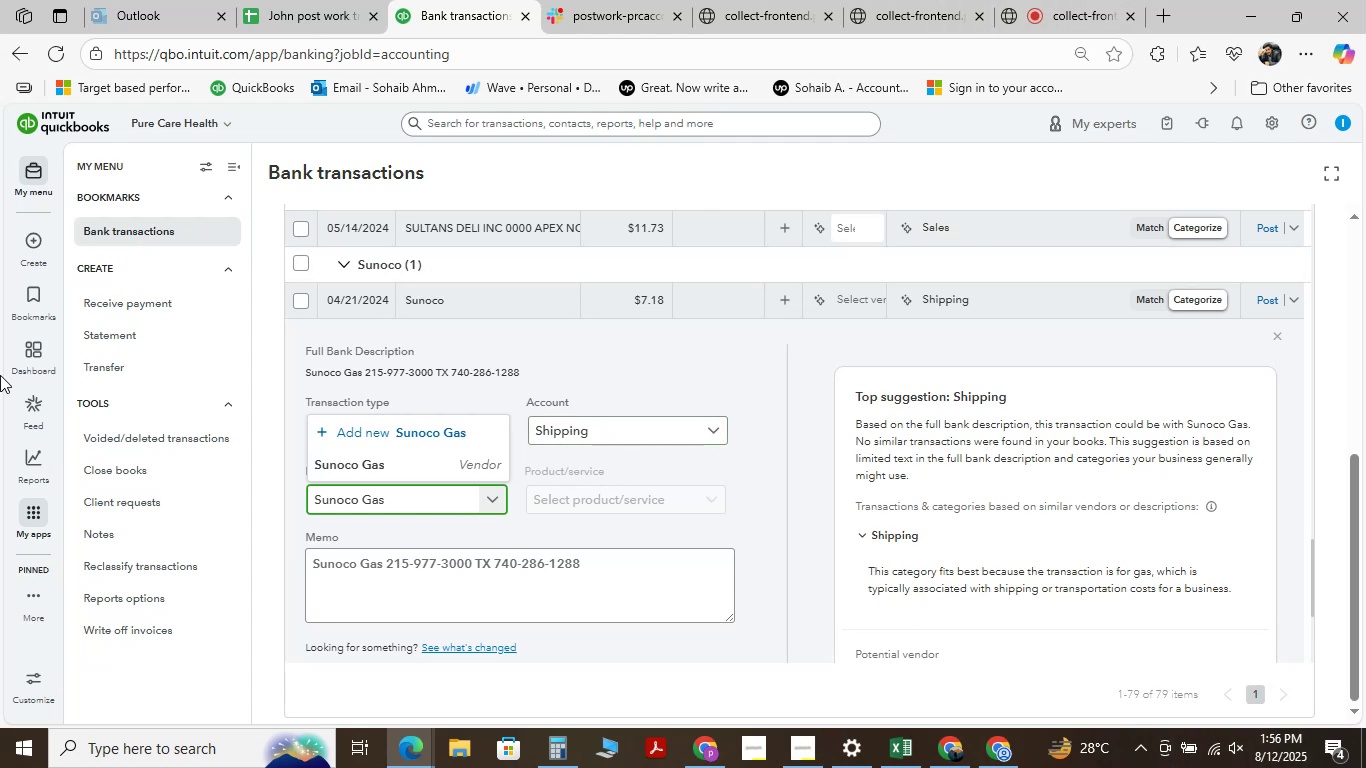 
wait(51.26)
 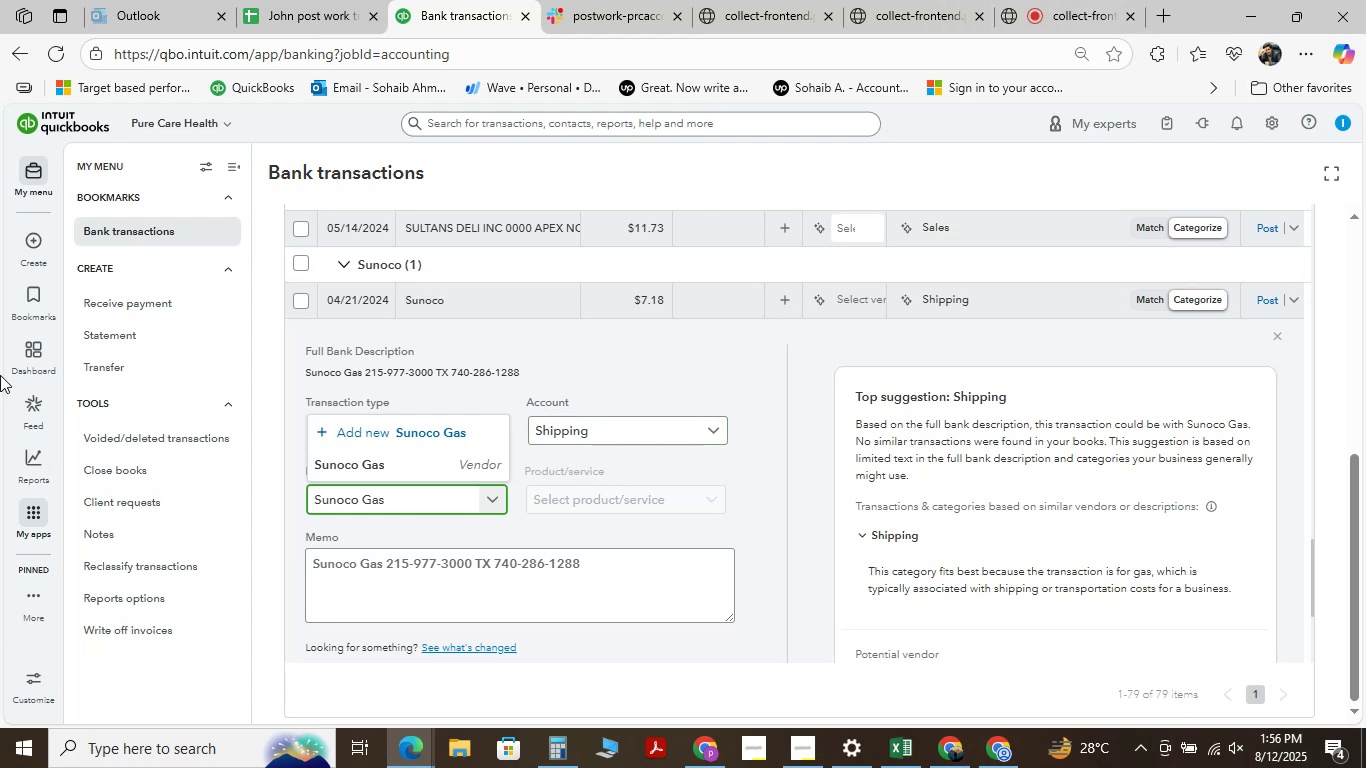 
left_click([704, 429])
 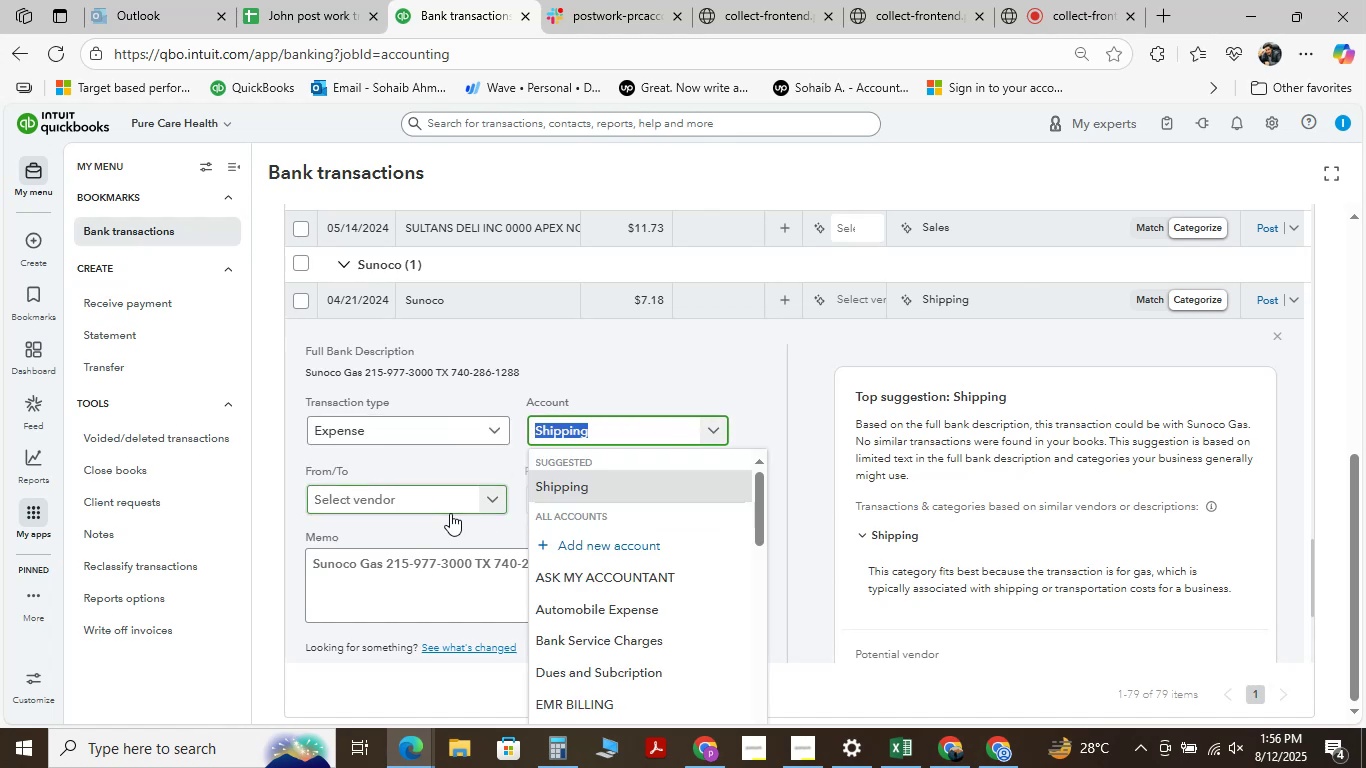 
left_click([450, 503])
 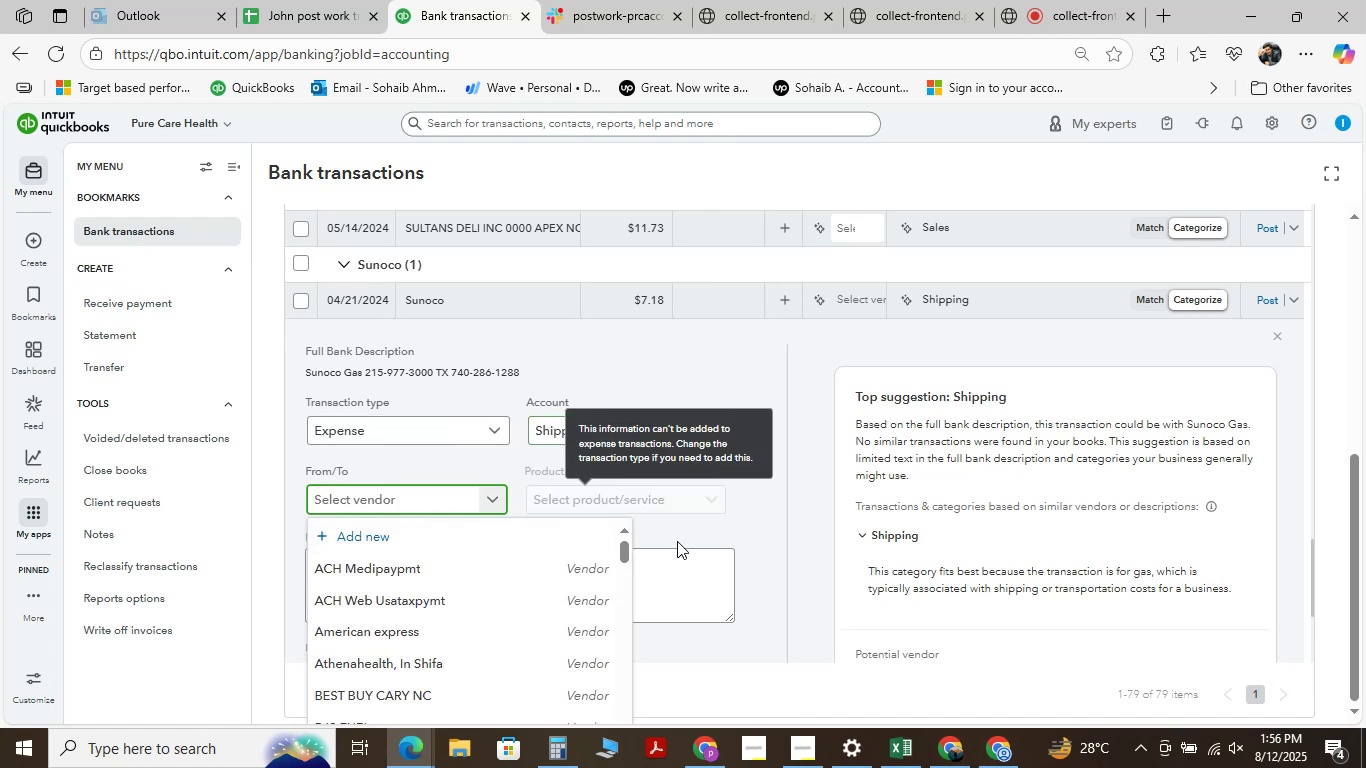 
left_click([689, 540])
 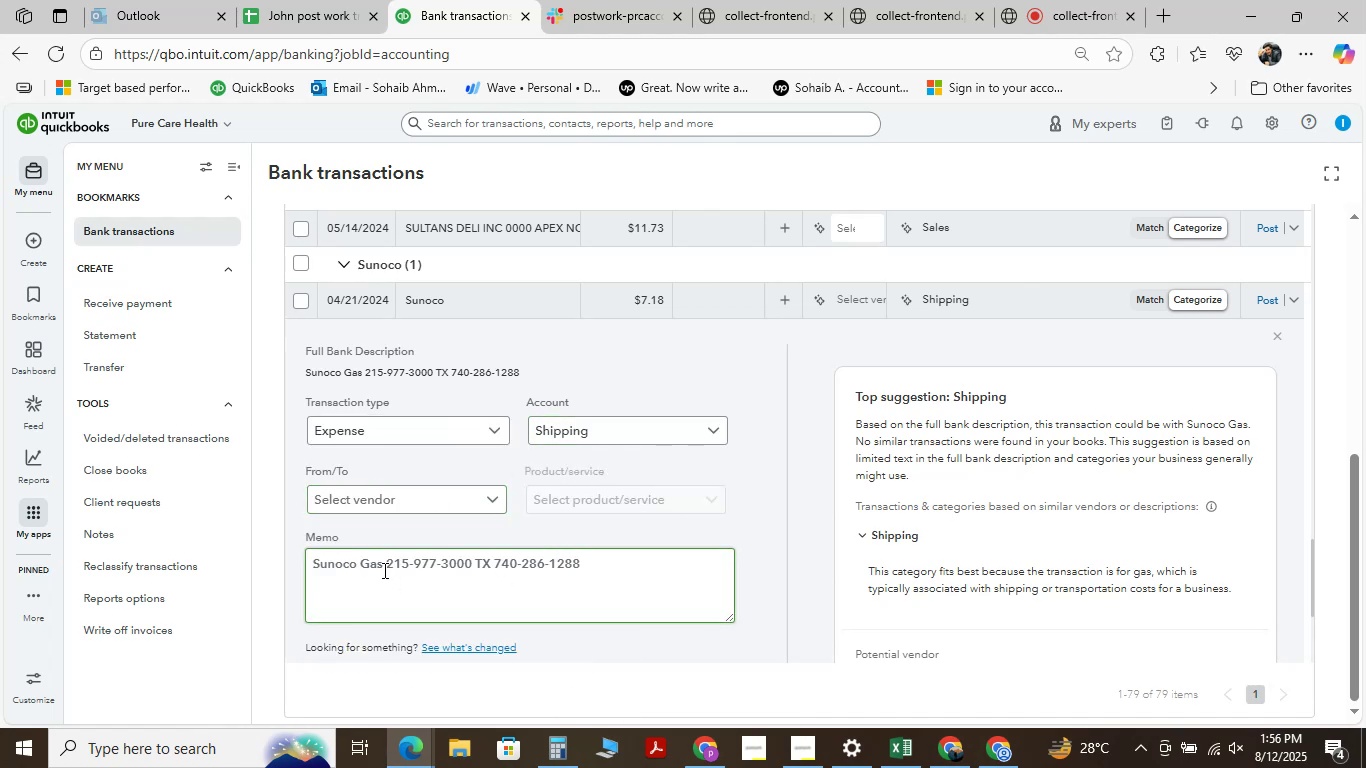 
left_click_drag(start_coordinate=[383, 567], to_coordinate=[211, 543])
 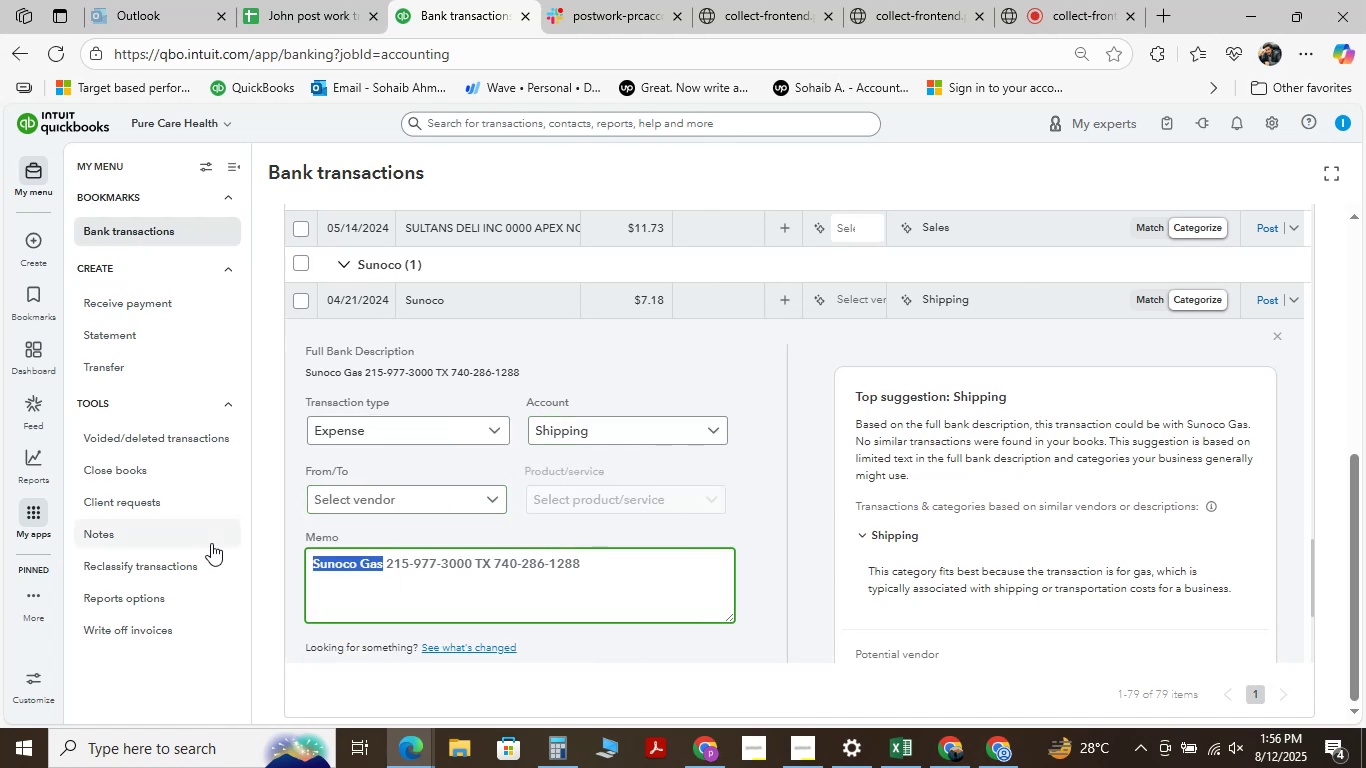 
key(Control+C)
 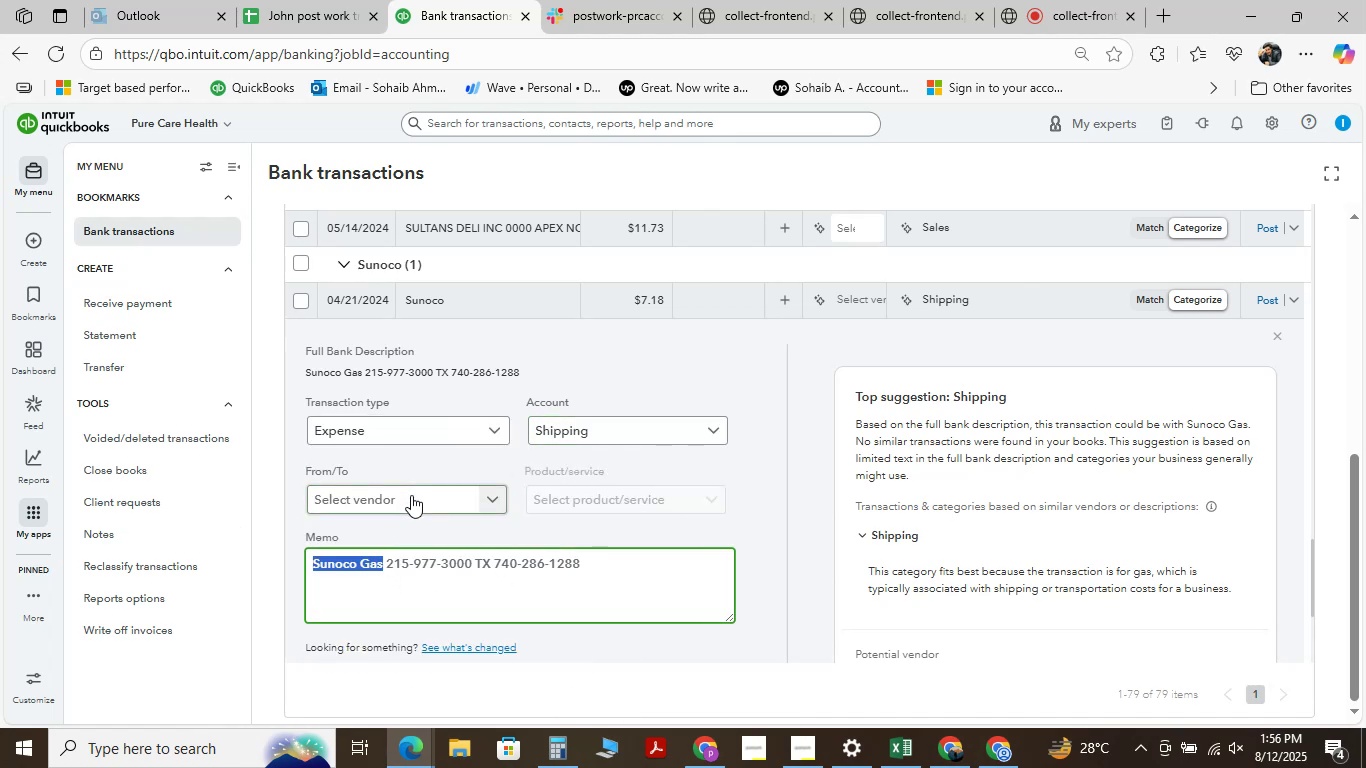 
left_click([411, 495])
 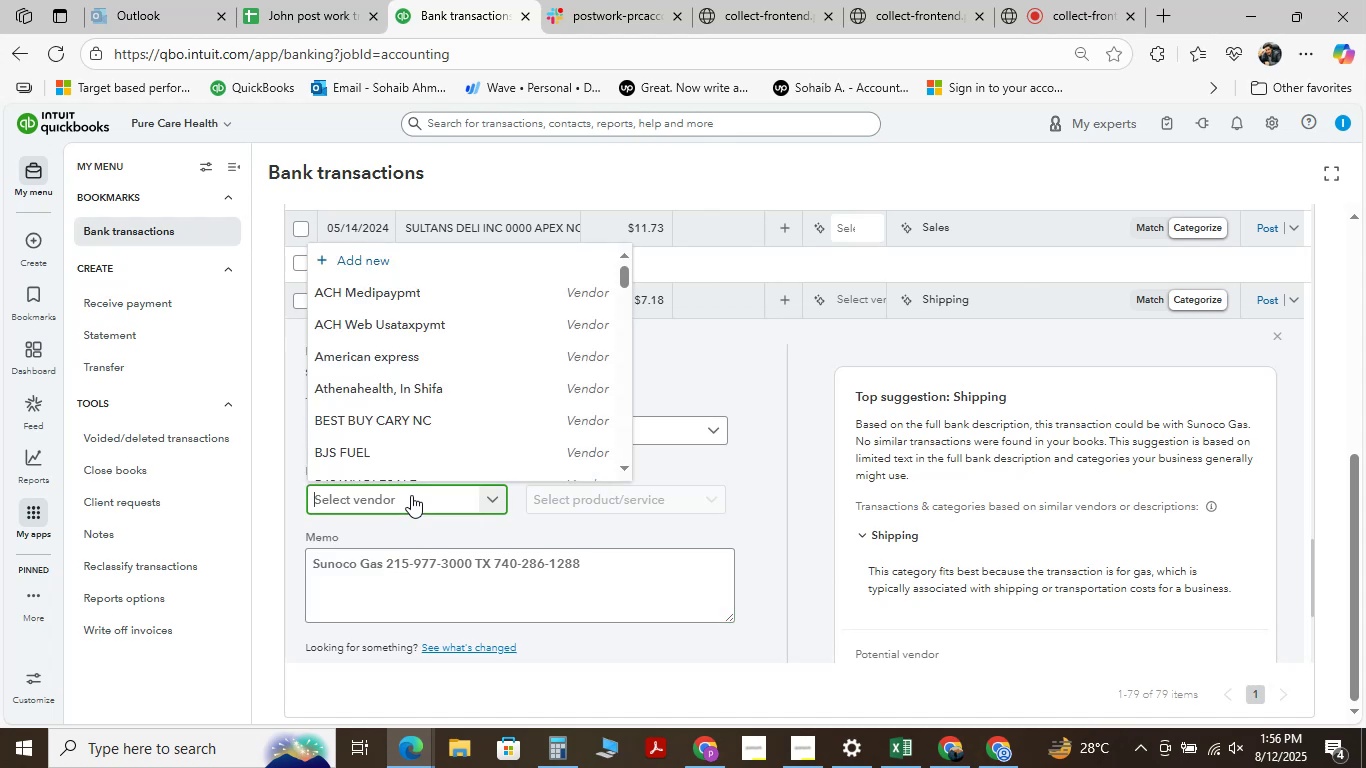 
key(Control+V)
 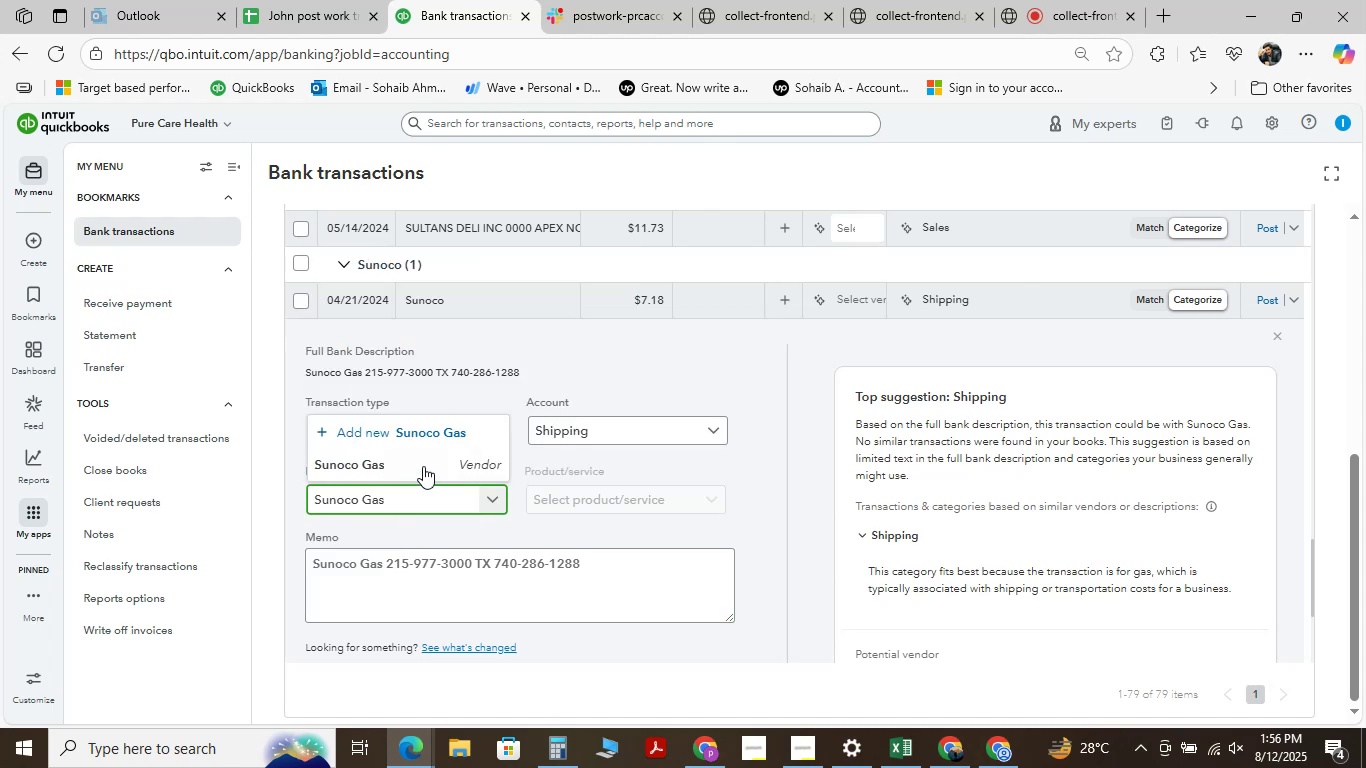 
left_click([432, 437])
 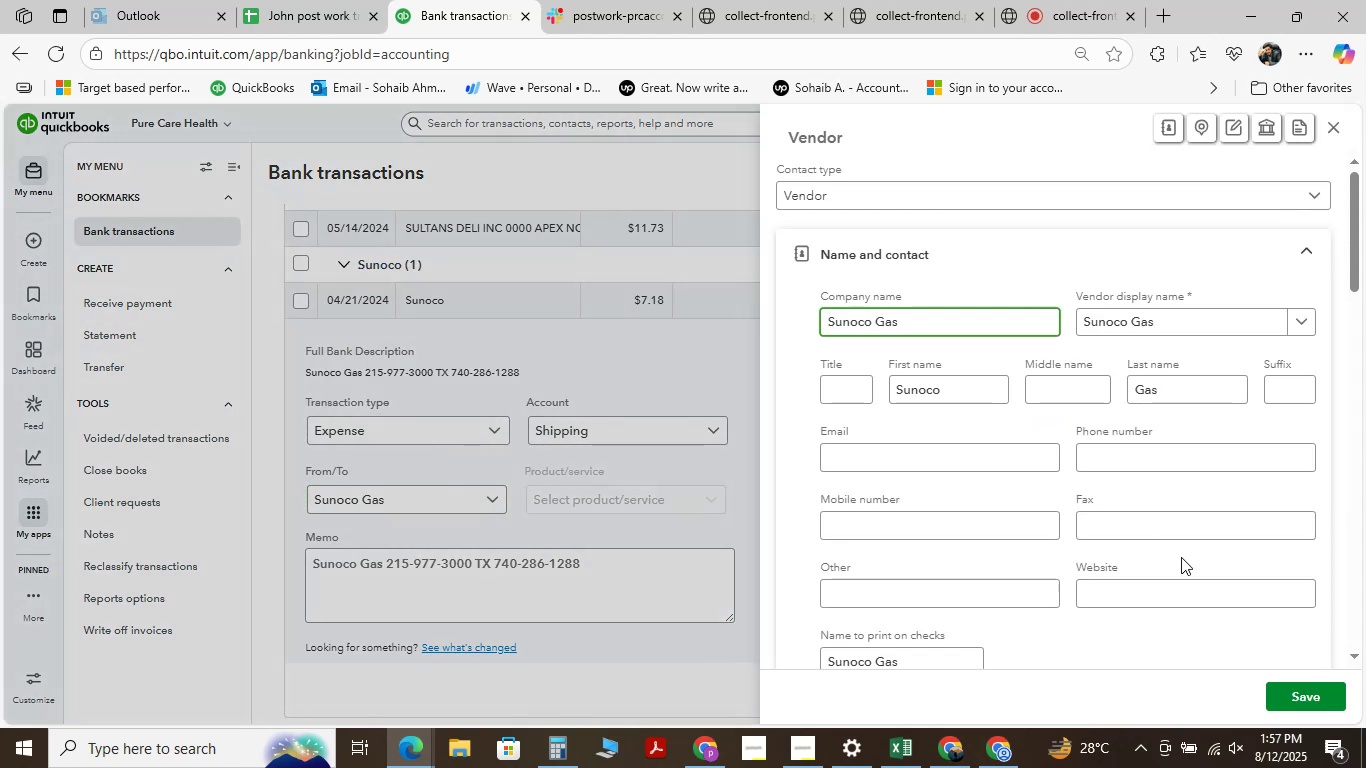 
left_click([1294, 694])
 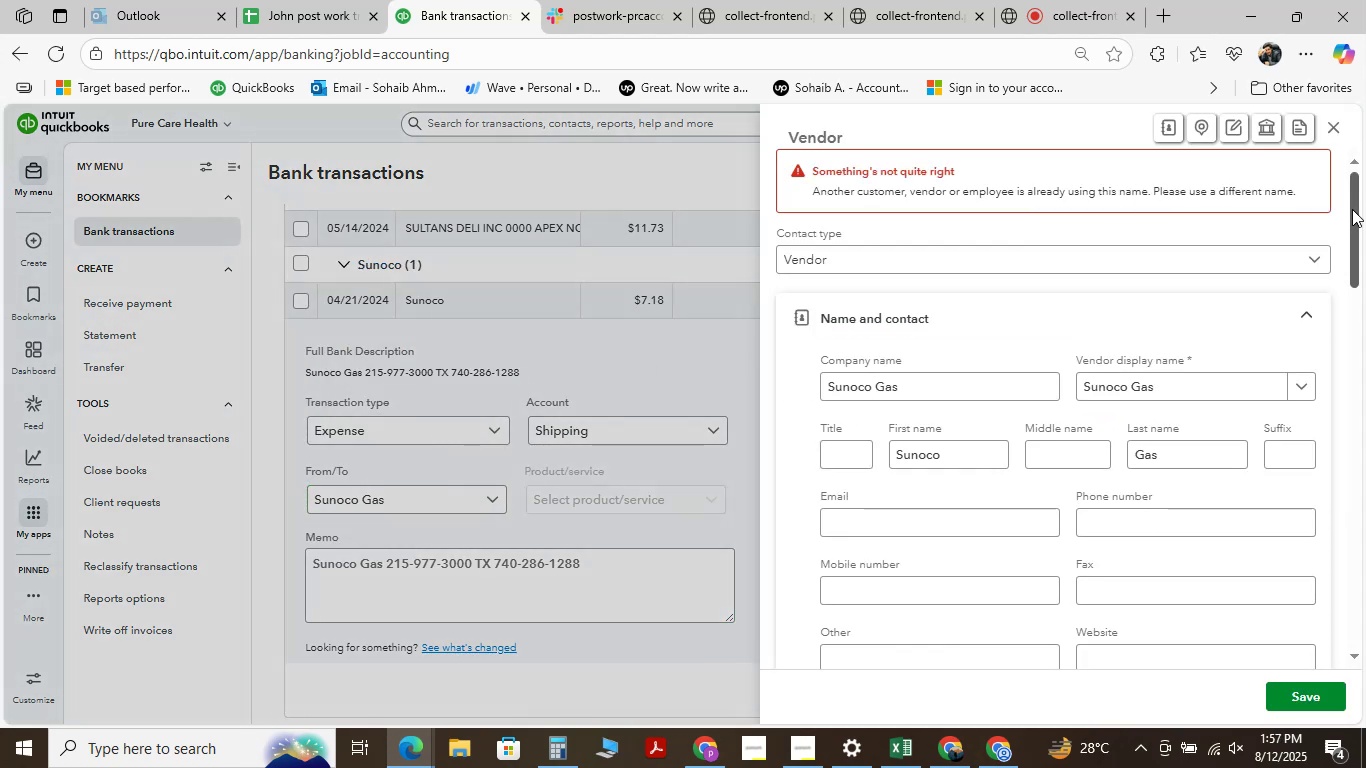 
left_click([1333, 131])
 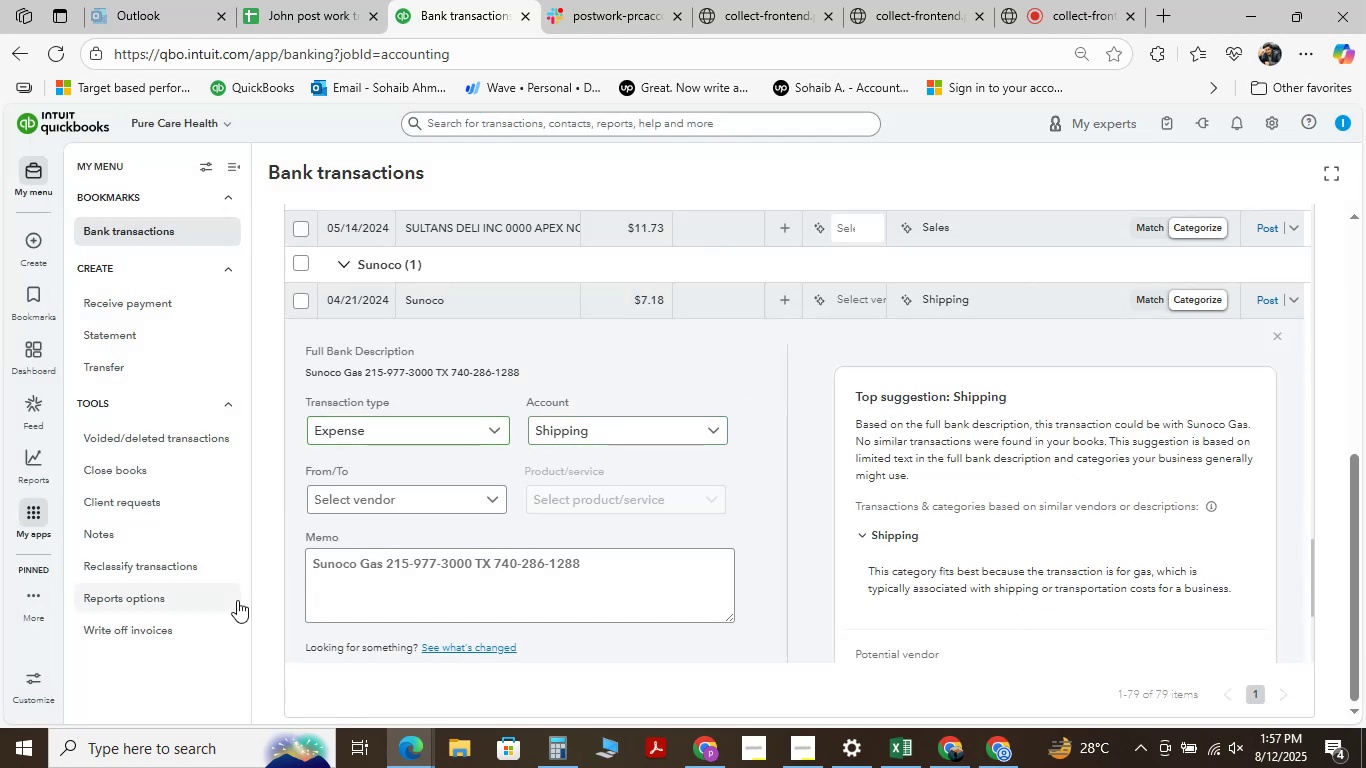 
wait(7.07)
 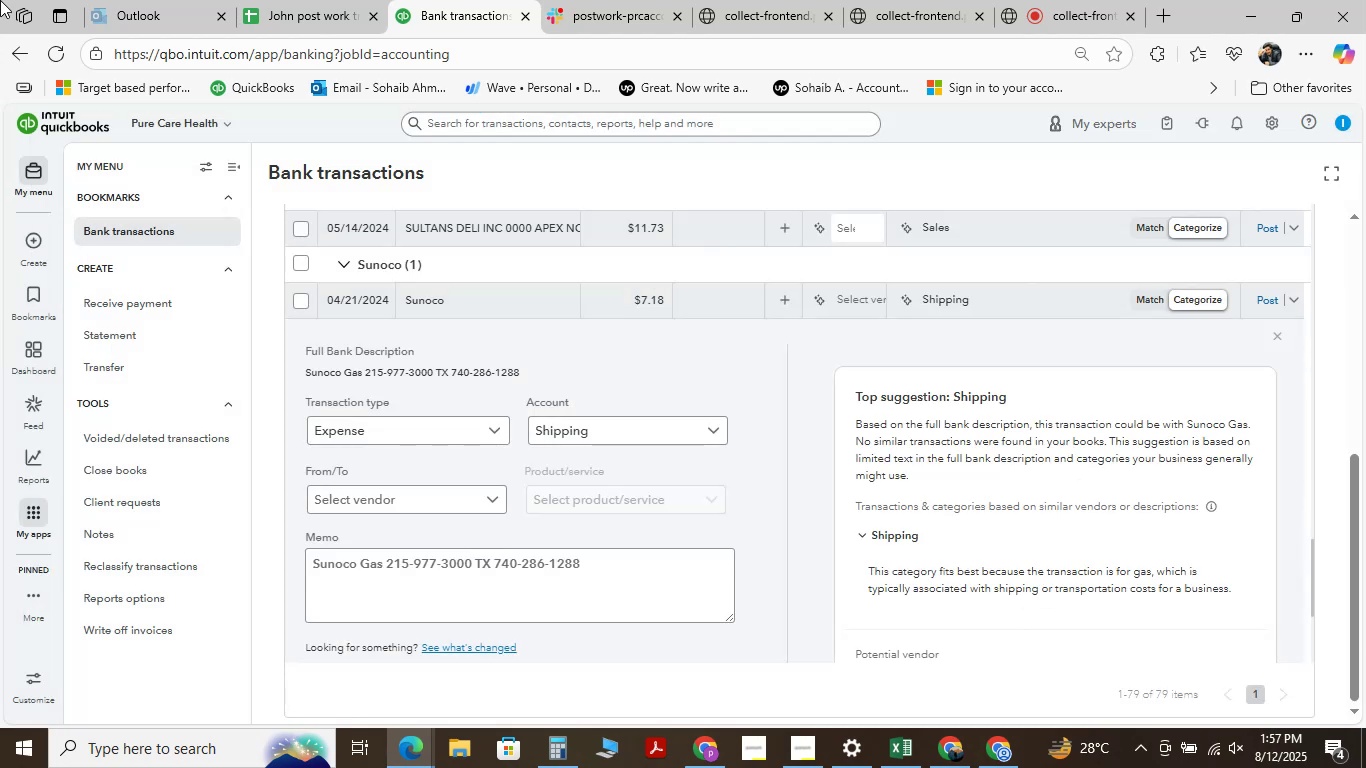 
left_click_drag(start_coordinate=[384, 565], to_coordinate=[260, 553])
 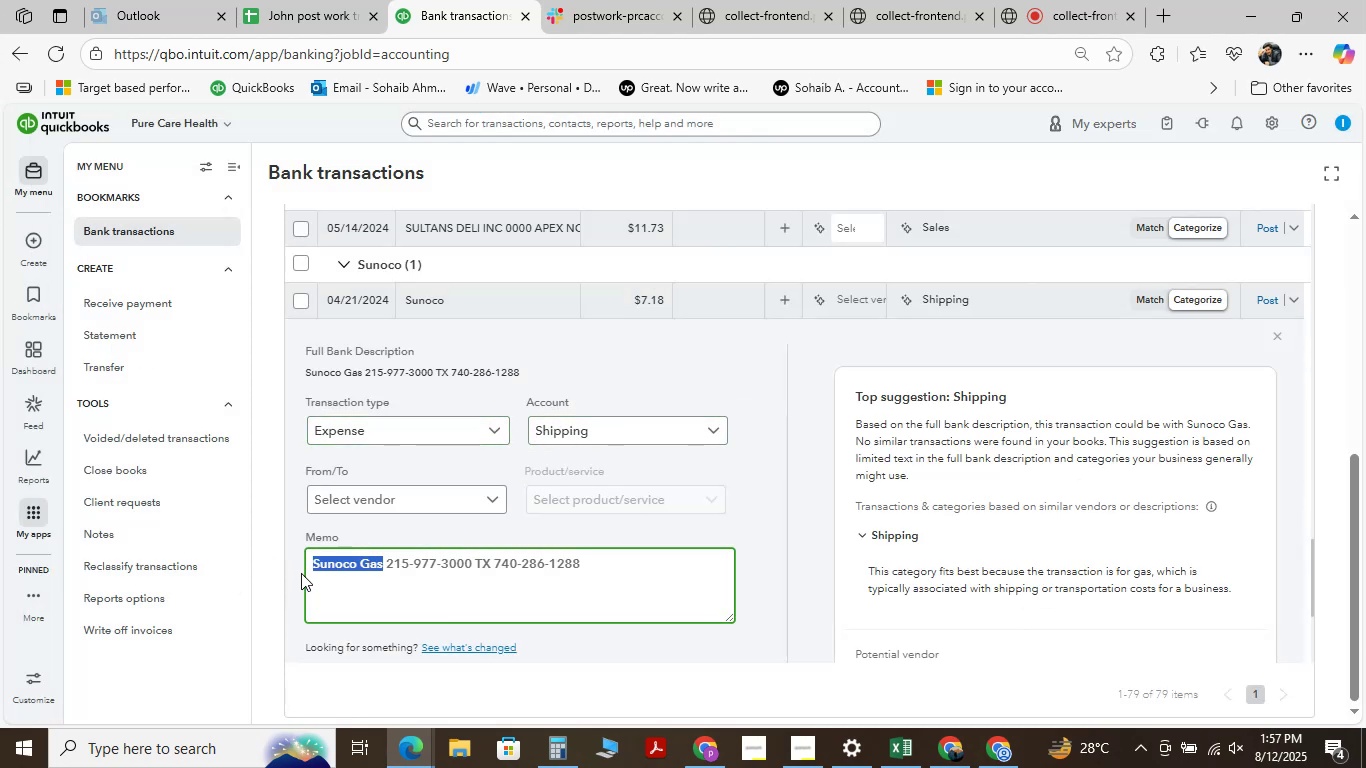 
key(Control+C)
 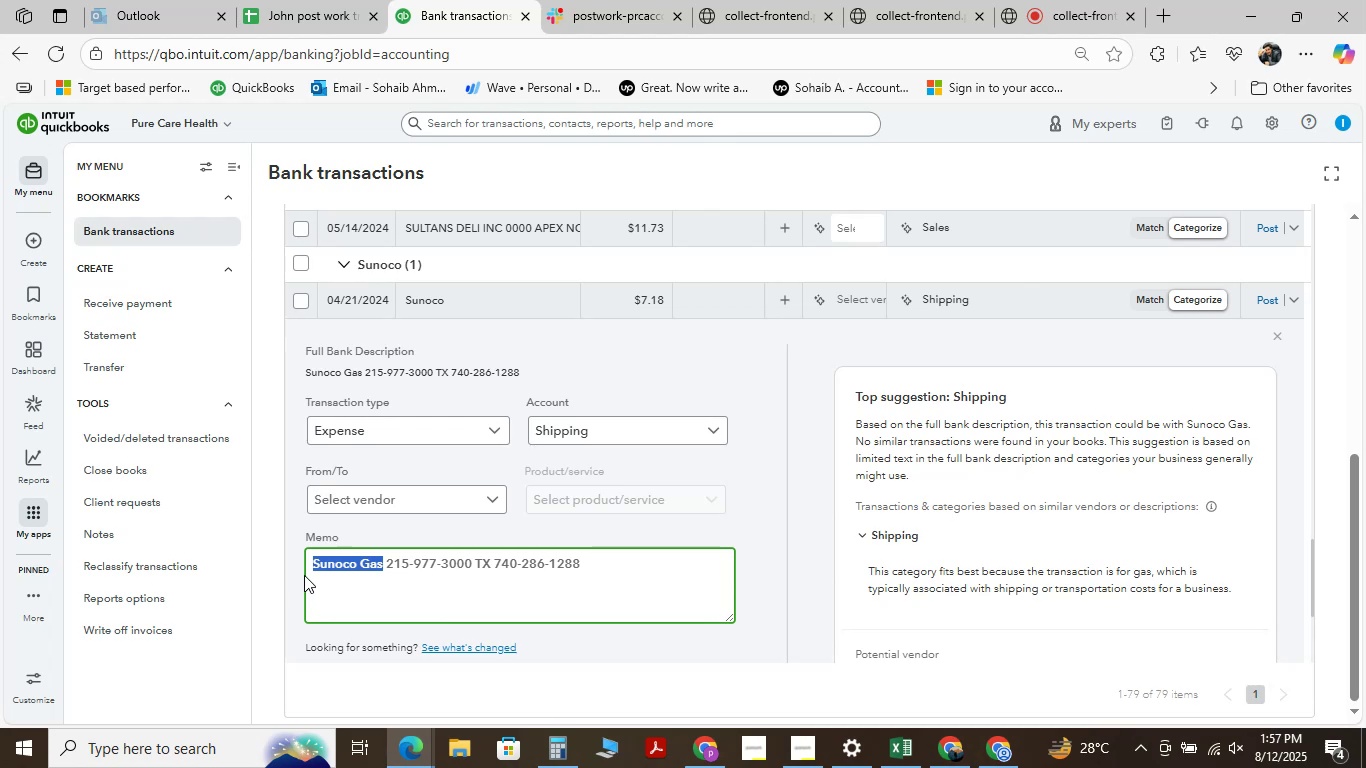 
wait(8.21)
 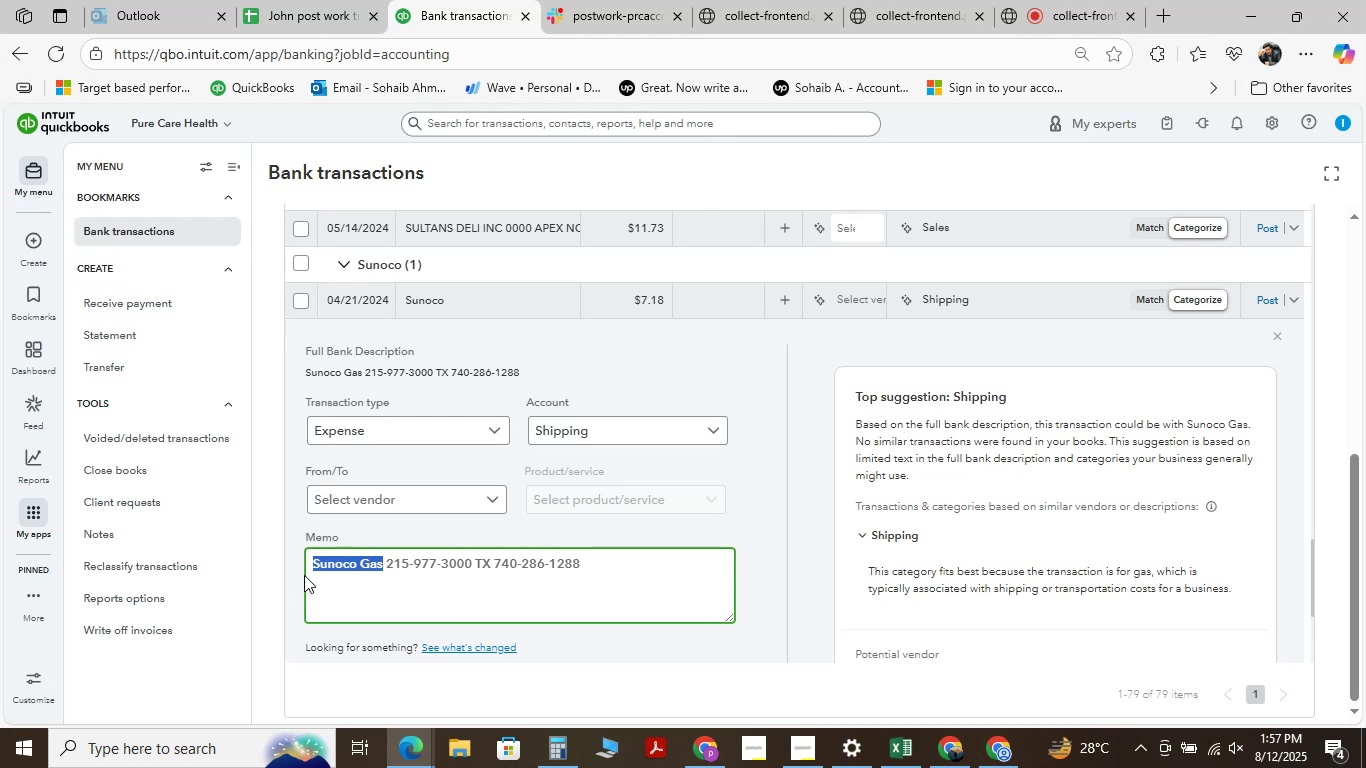 
left_click([393, 495])
 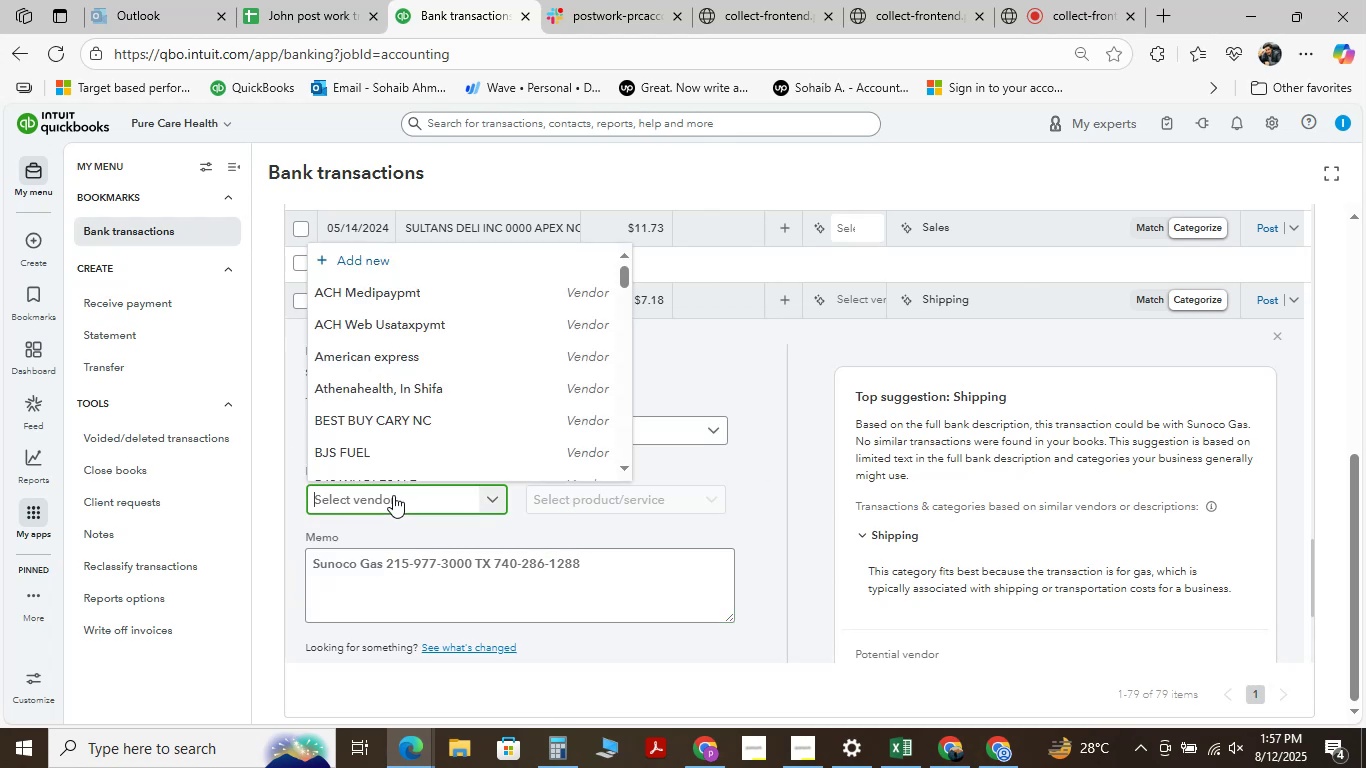 
key(Control+V)
 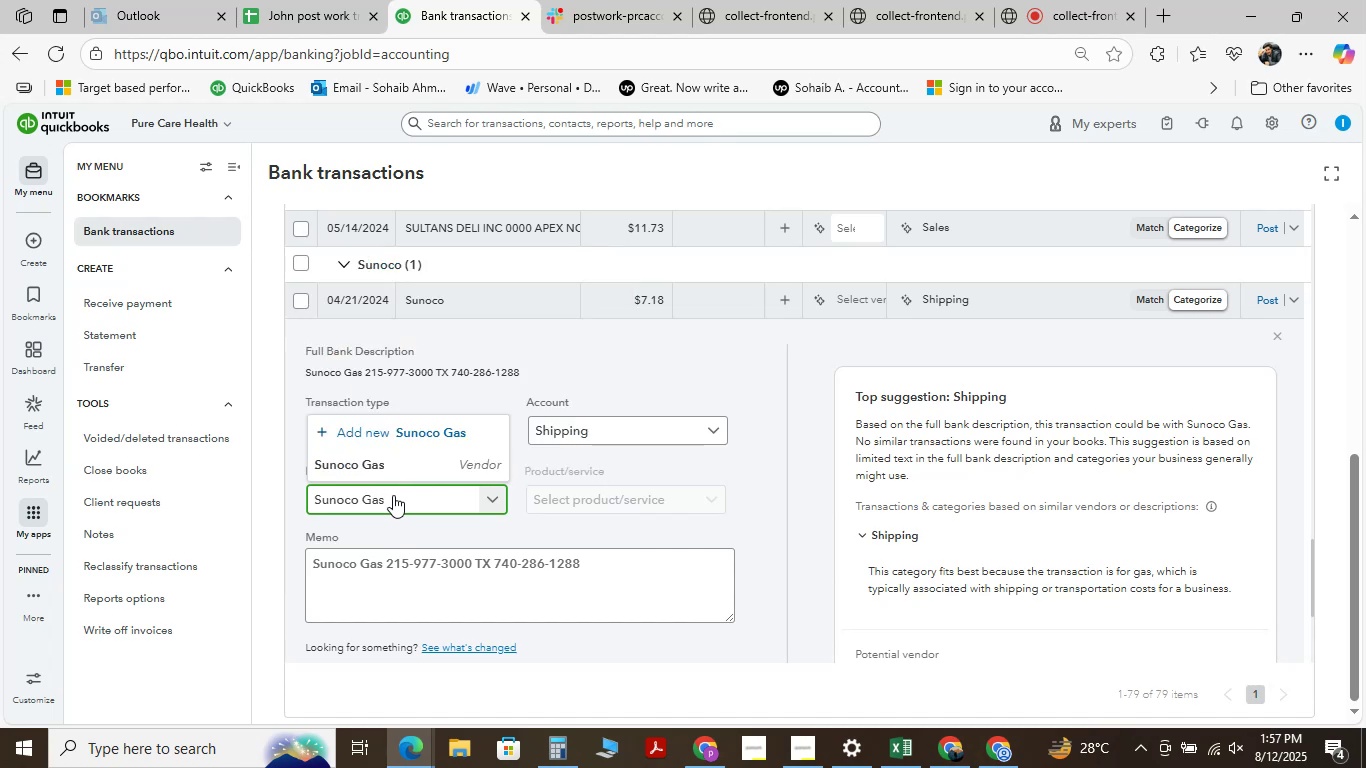 
wait(8.13)
 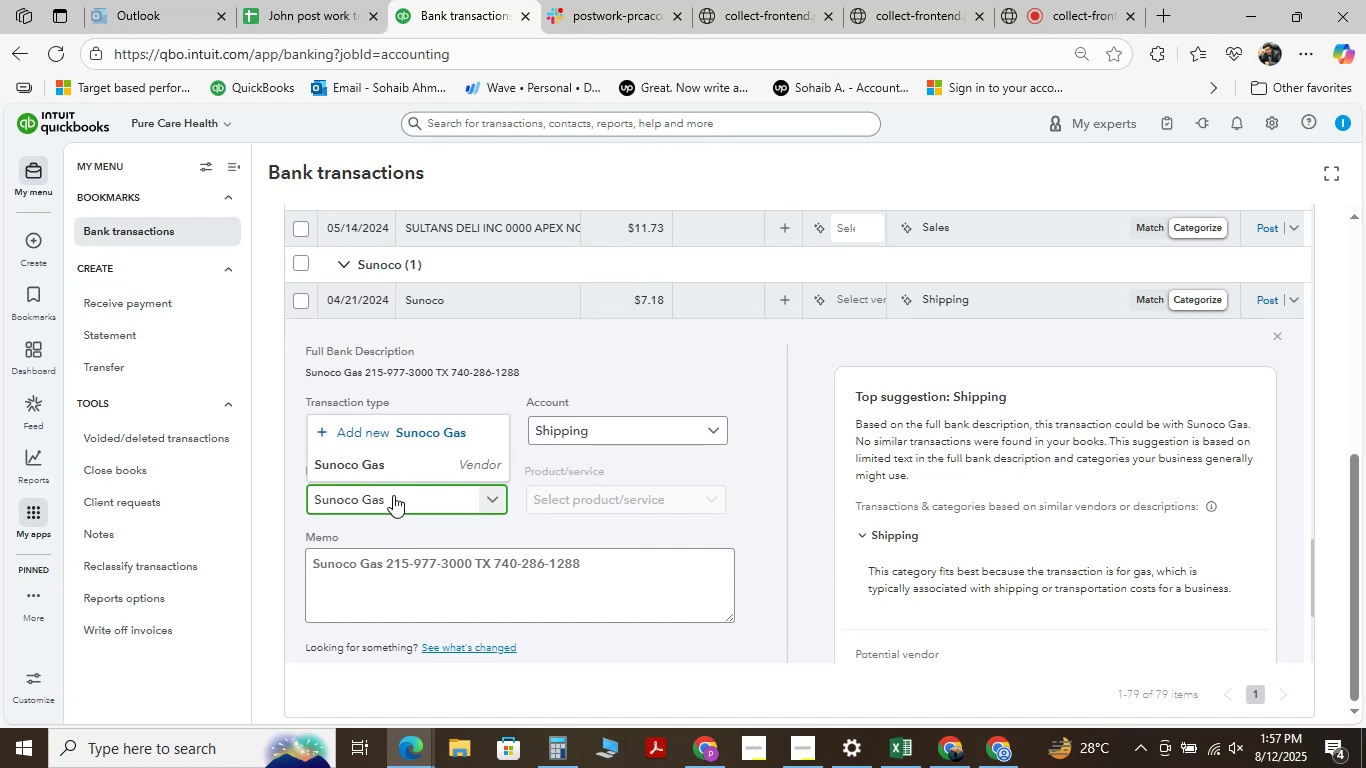 
key(NumpadEnter)
 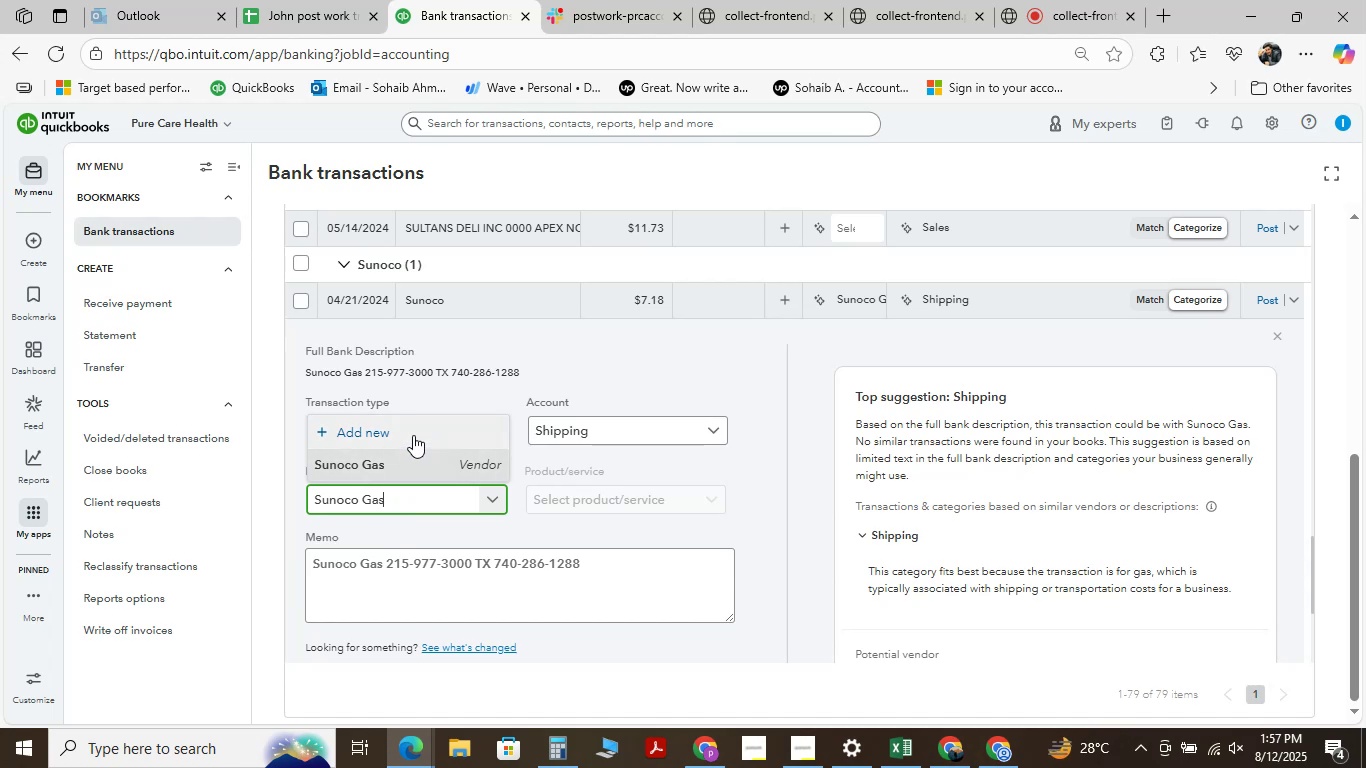 
wait(5.93)
 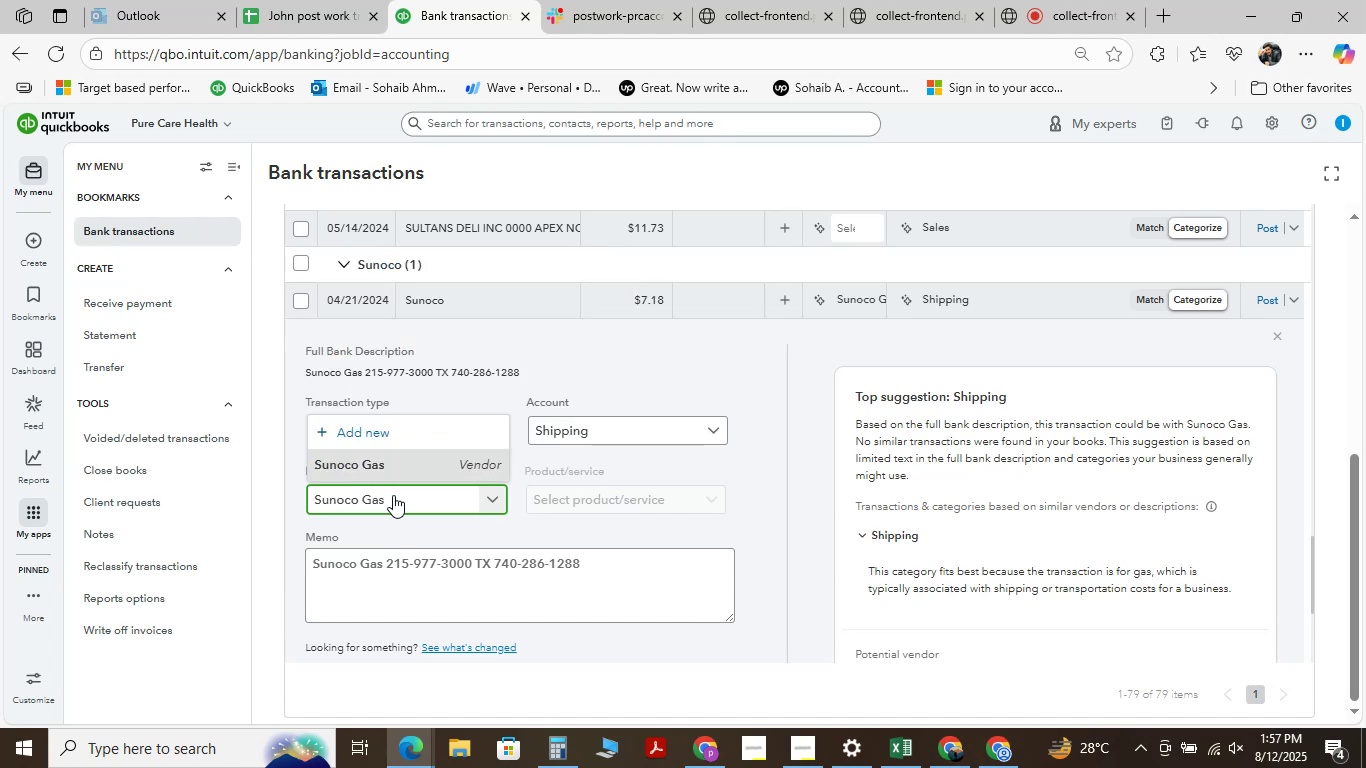 
left_click([413, 435])
 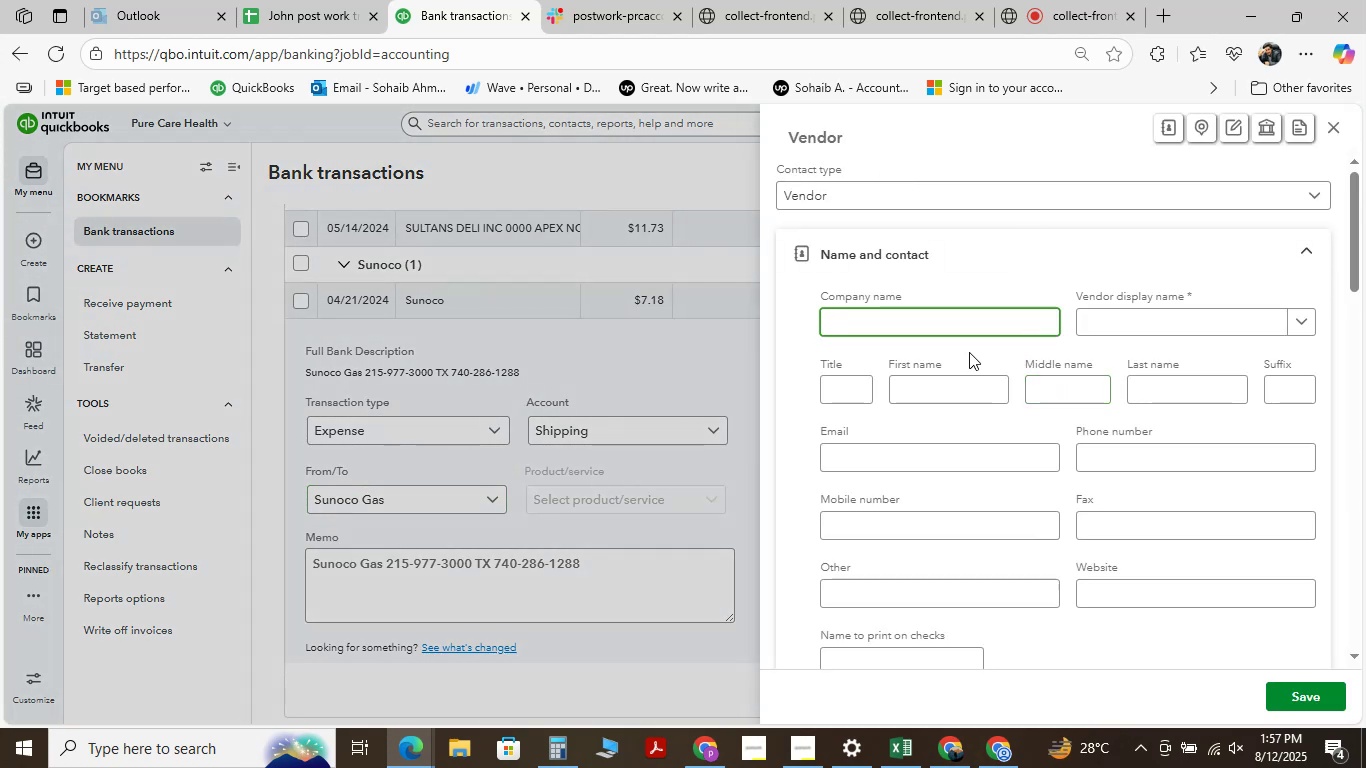 
type(sunoco)
 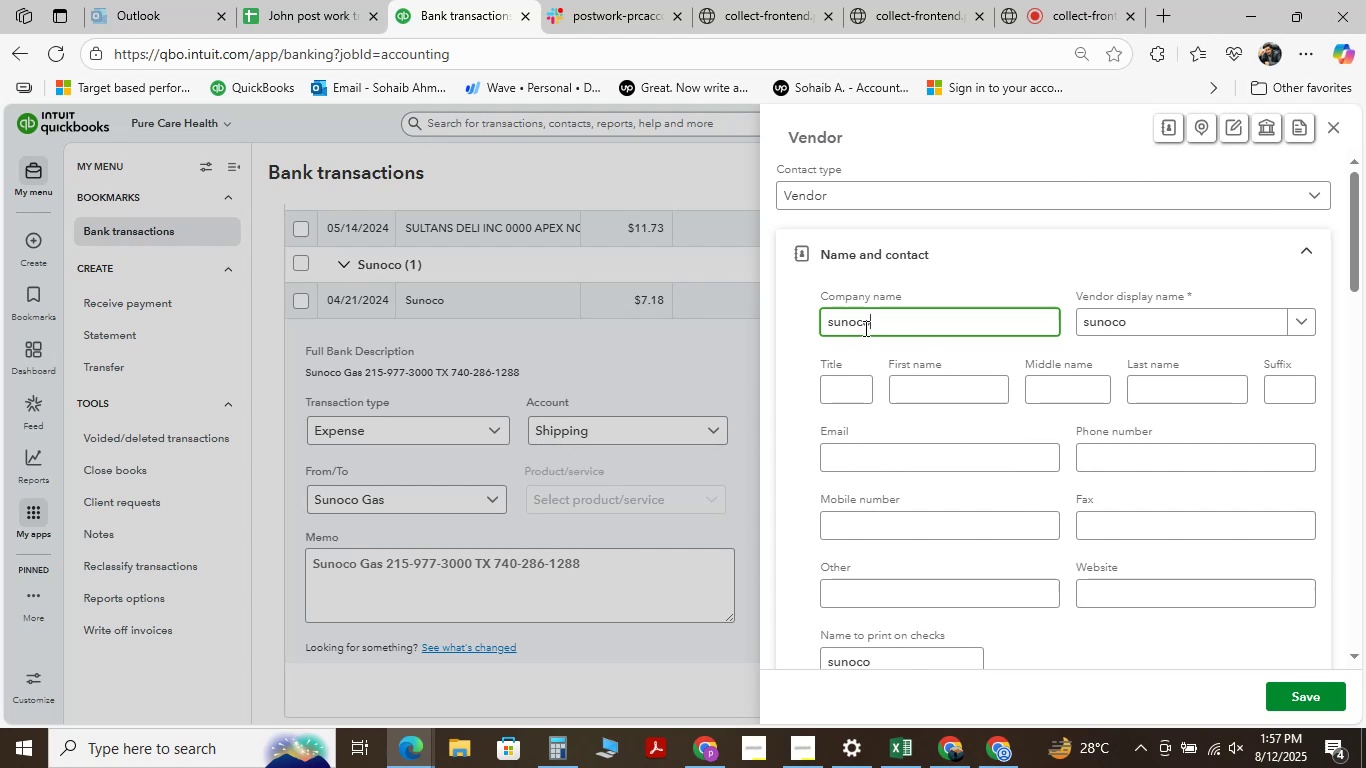 
left_click([831, 328])
 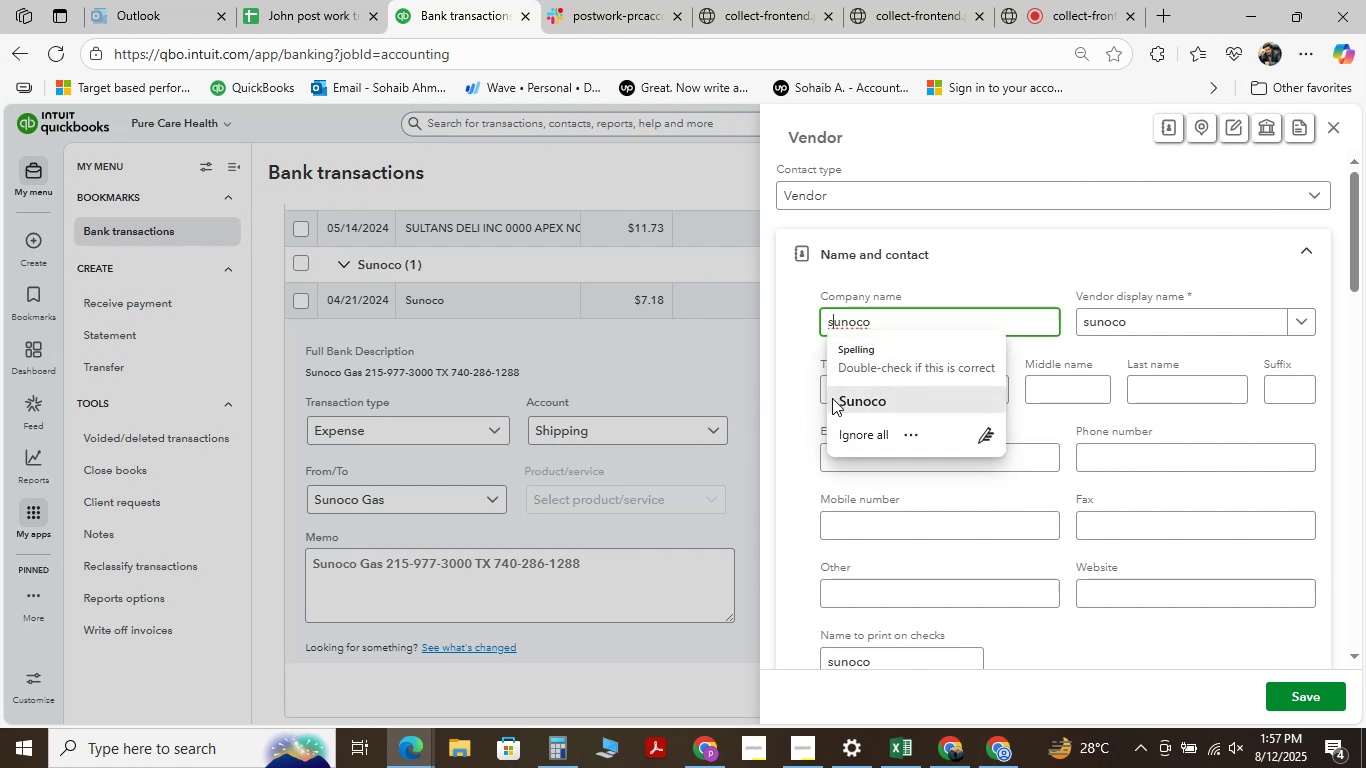 
left_click([885, 401])
 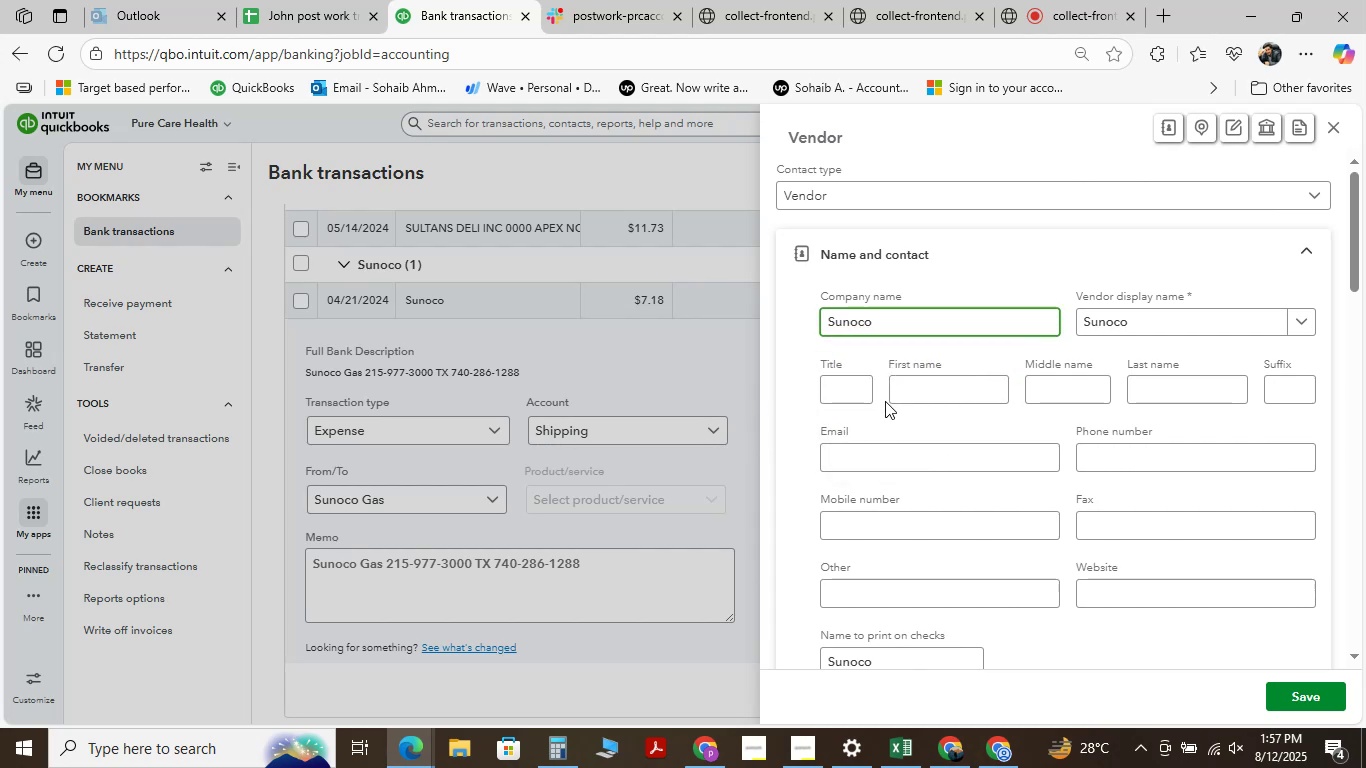 
type( Gas)
 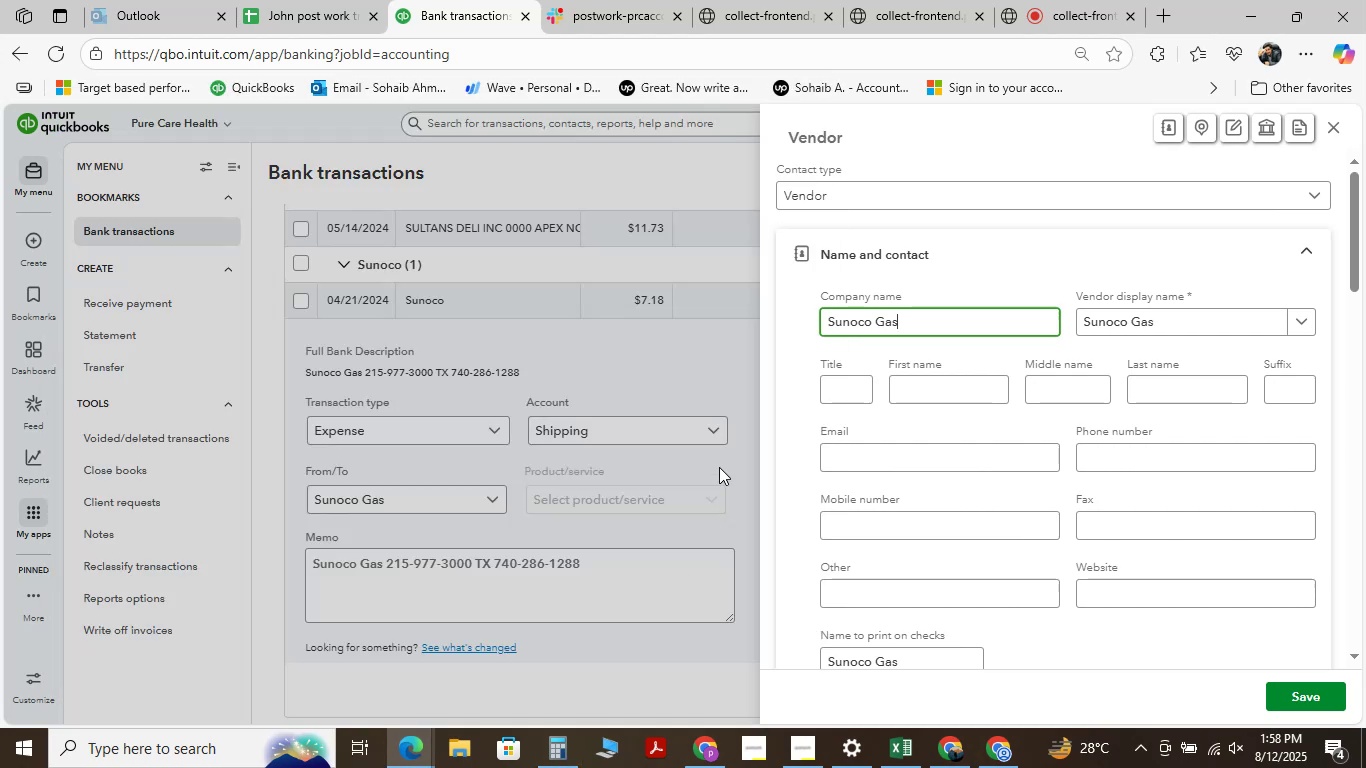 
wait(7.47)
 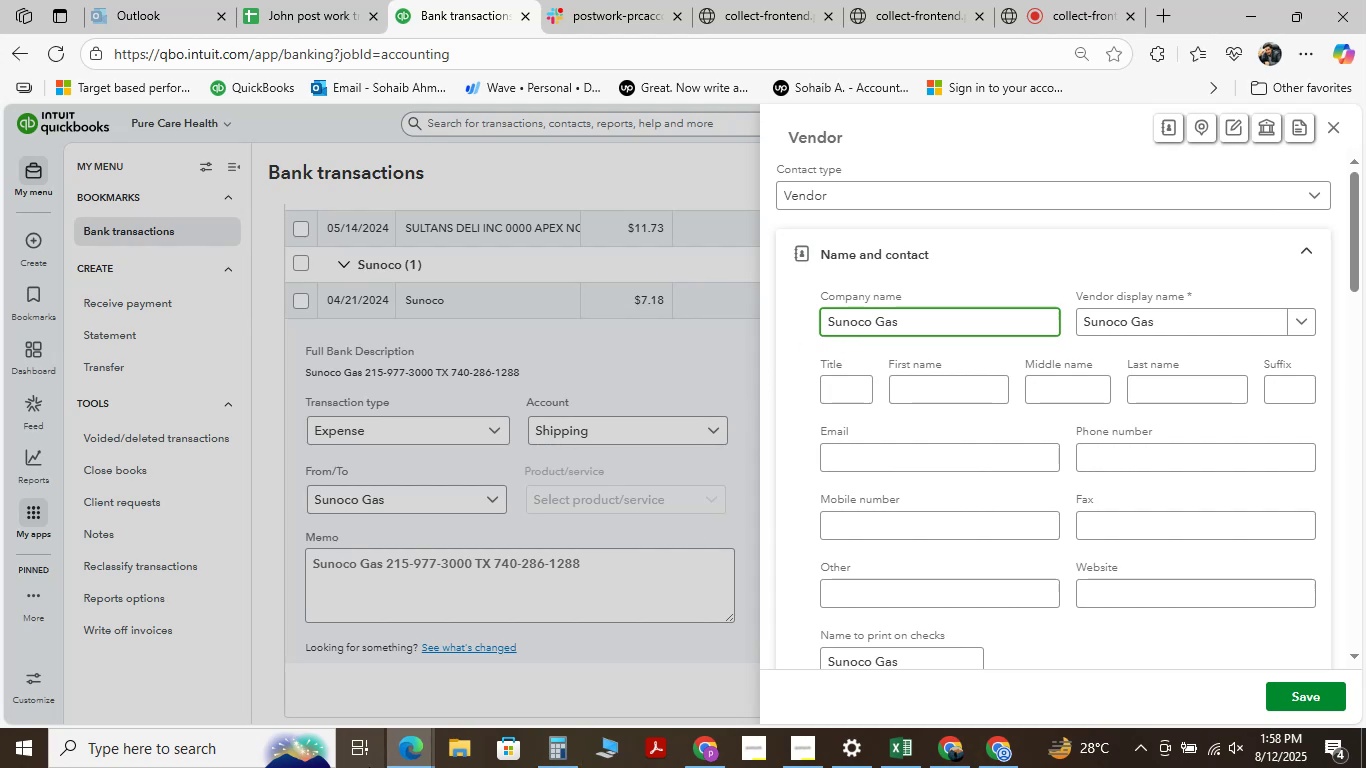 
left_click([1315, 696])
 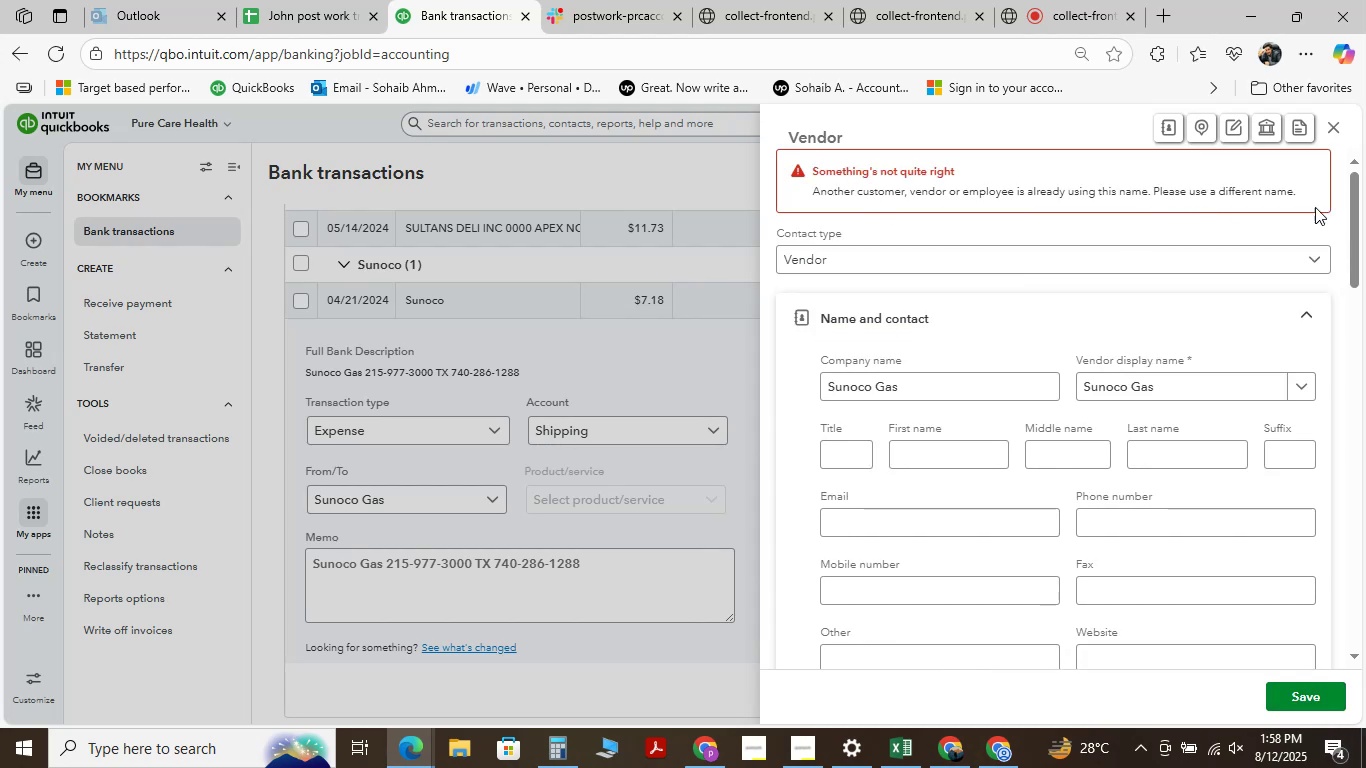 
wait(7.66)
 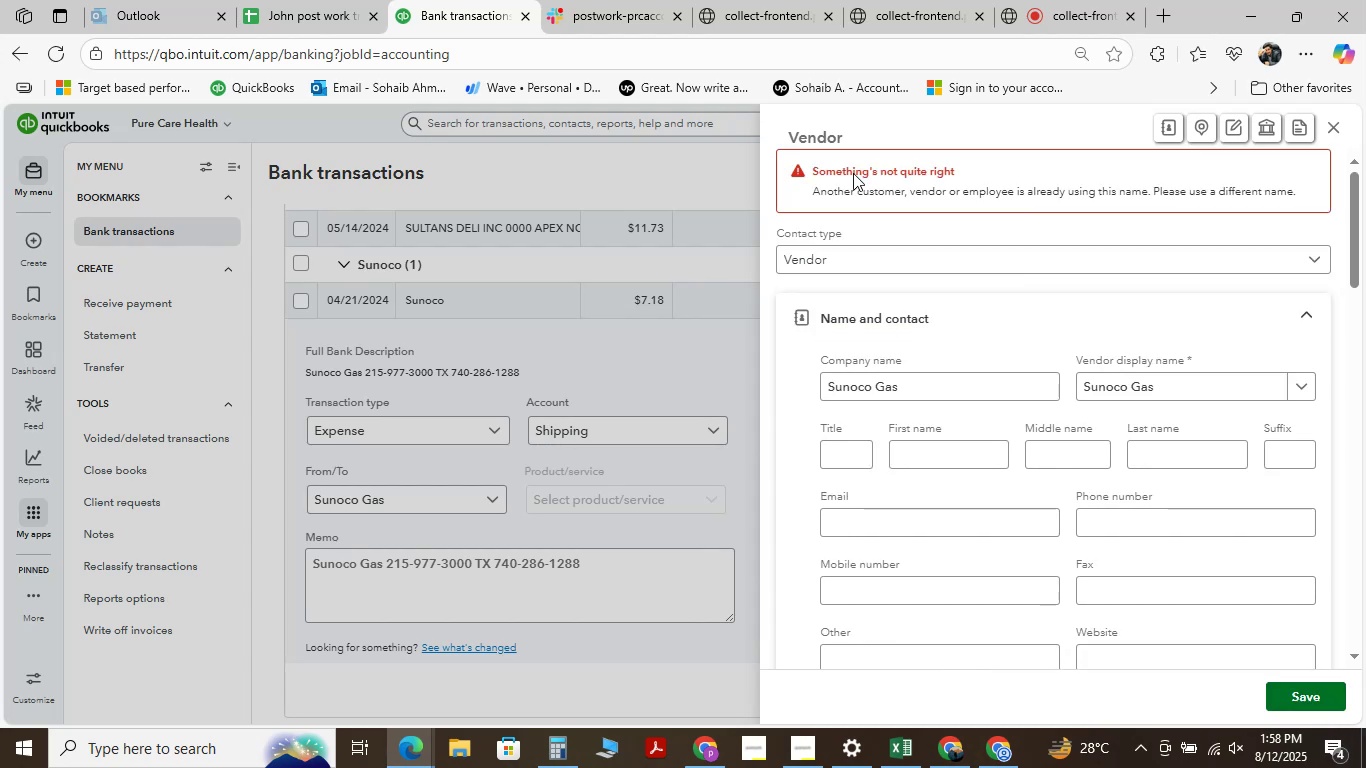 
left_click([1329, 133])
 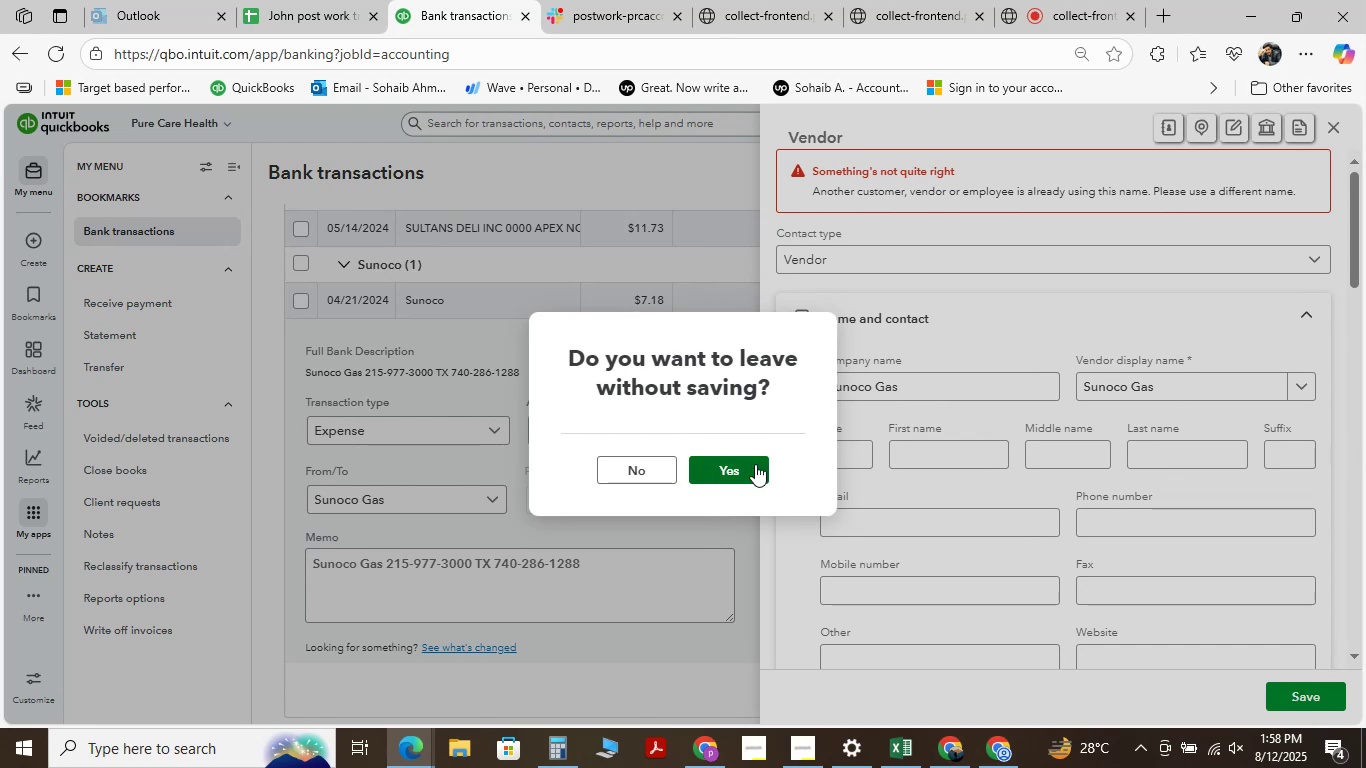 
left_click([736, 464])
 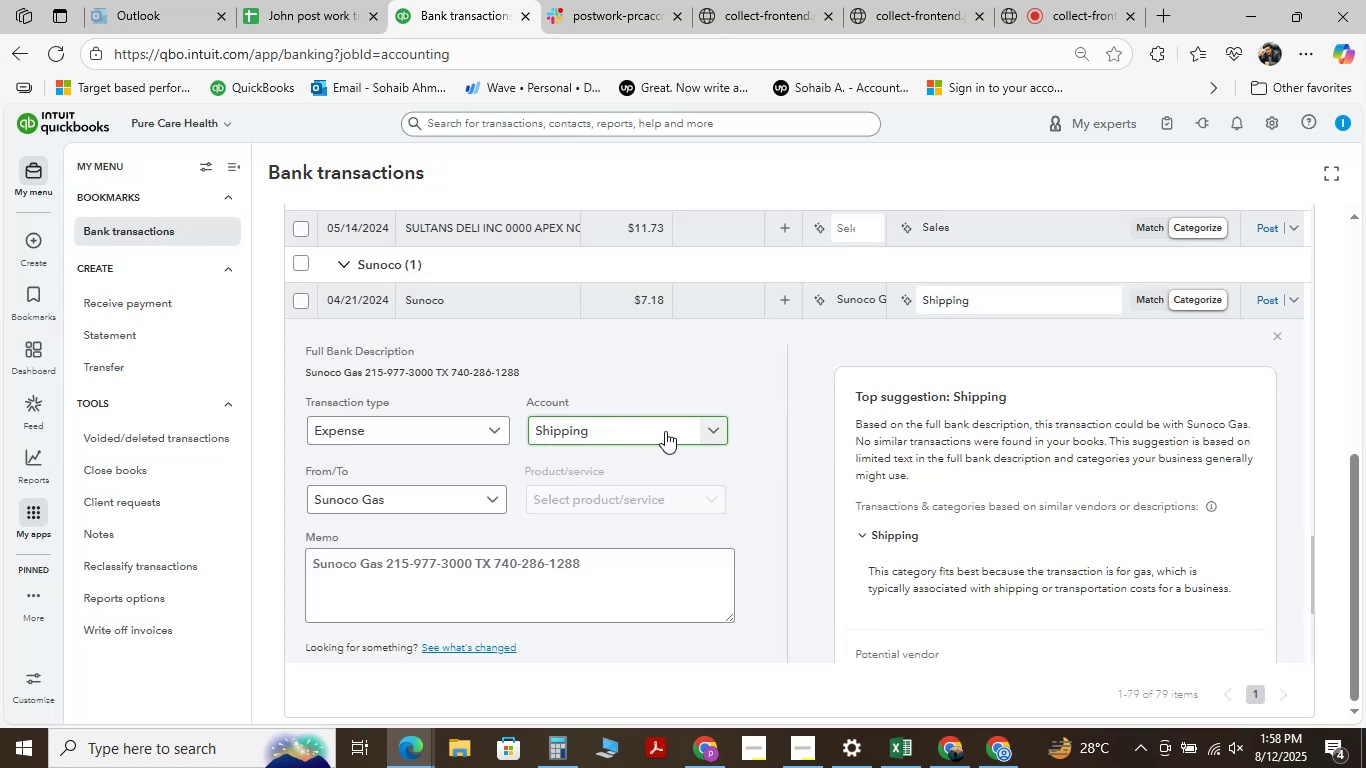 
left_click([694, 427])
 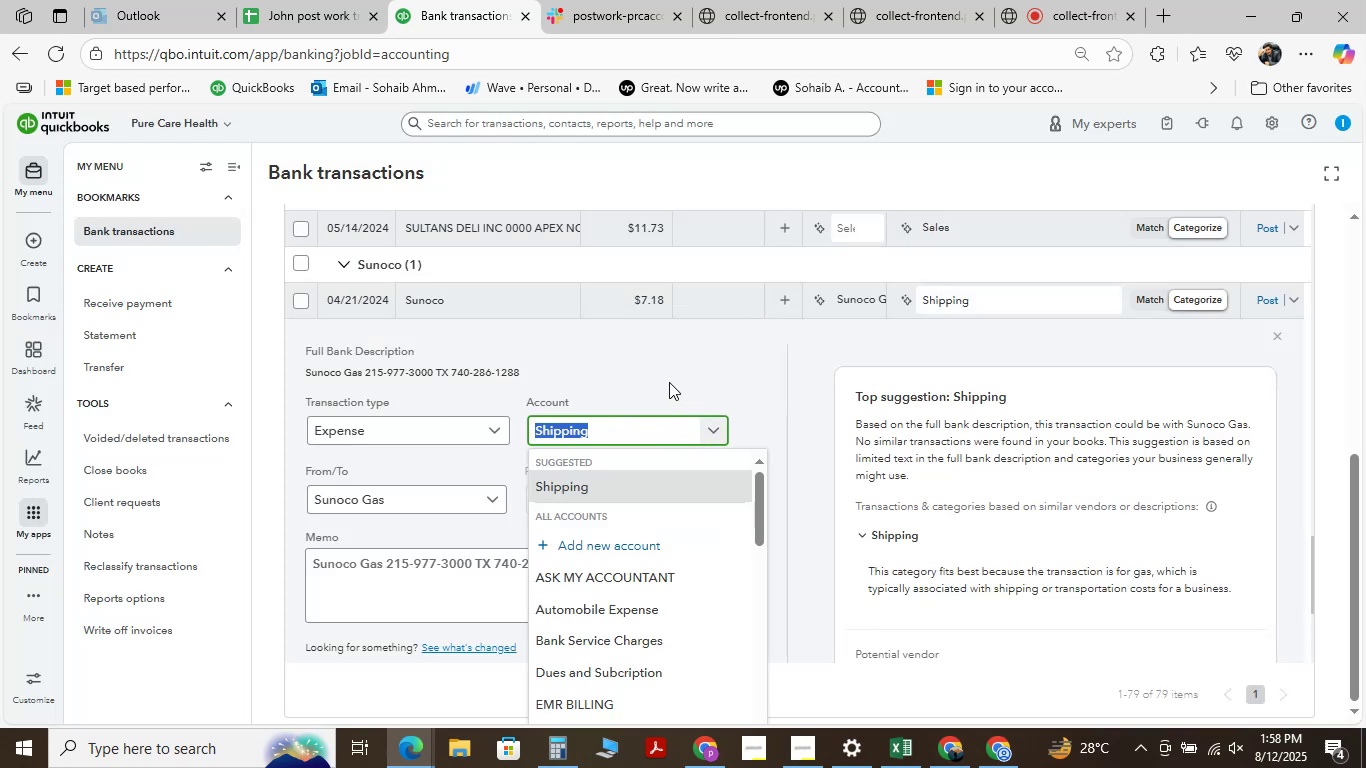 
type( )
key(Backspace)
type(auto)
 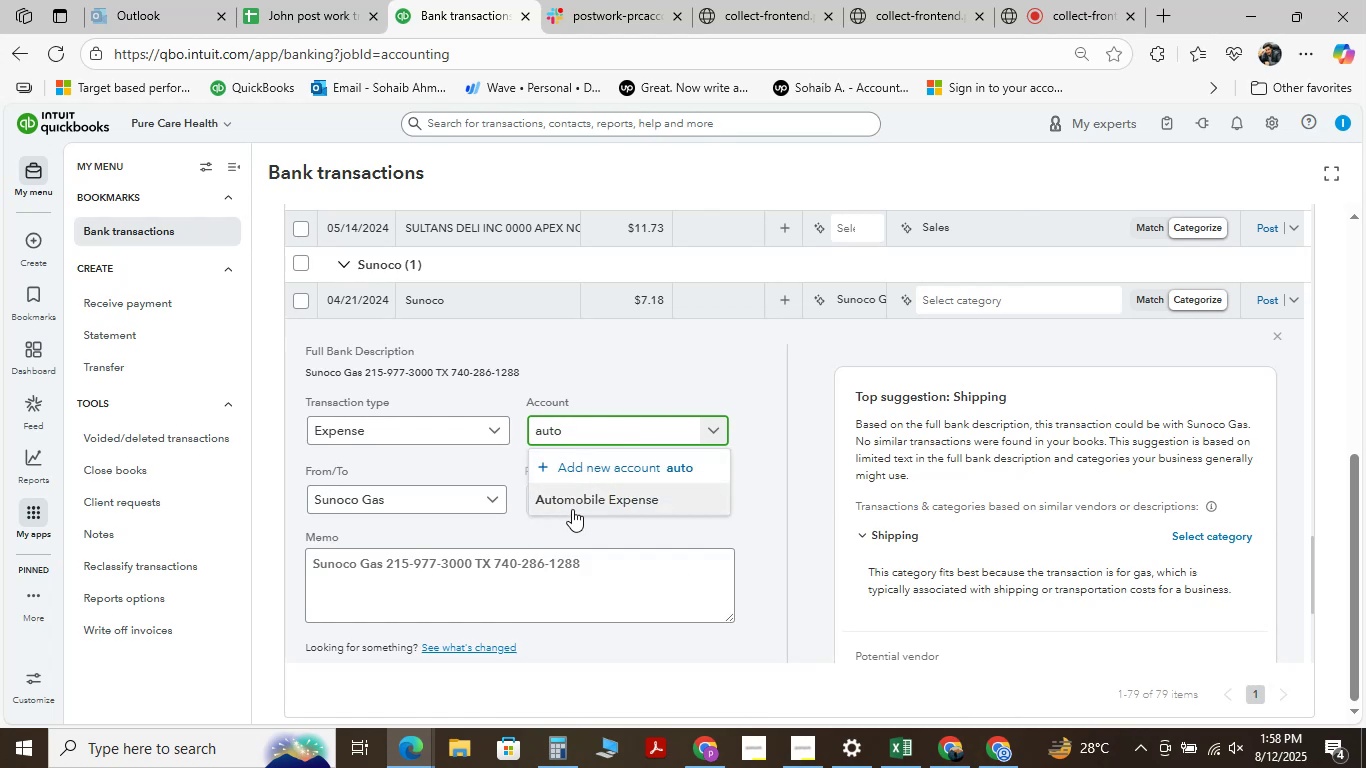 
left_click([572, 509])
 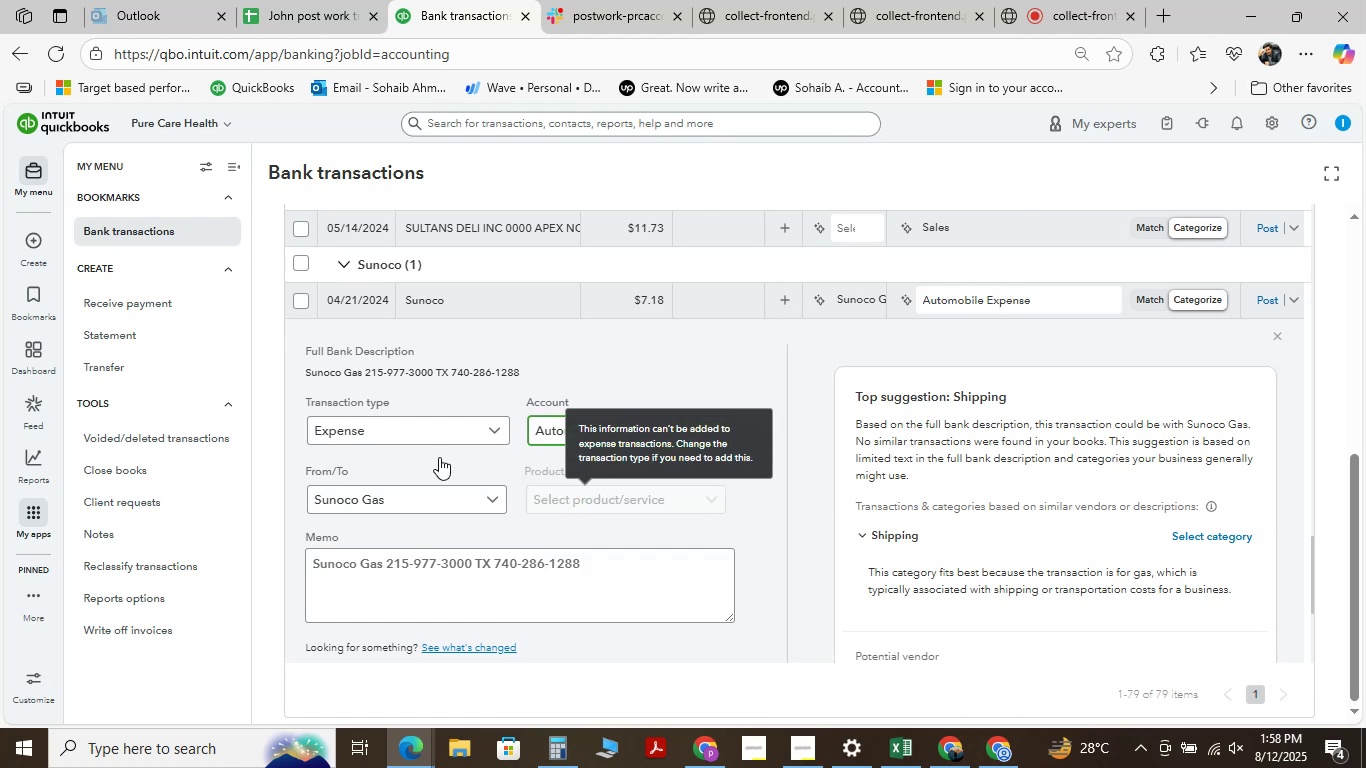 
scroll: coordinate [349, 495], scroll_direction: down, amount: 3.0
 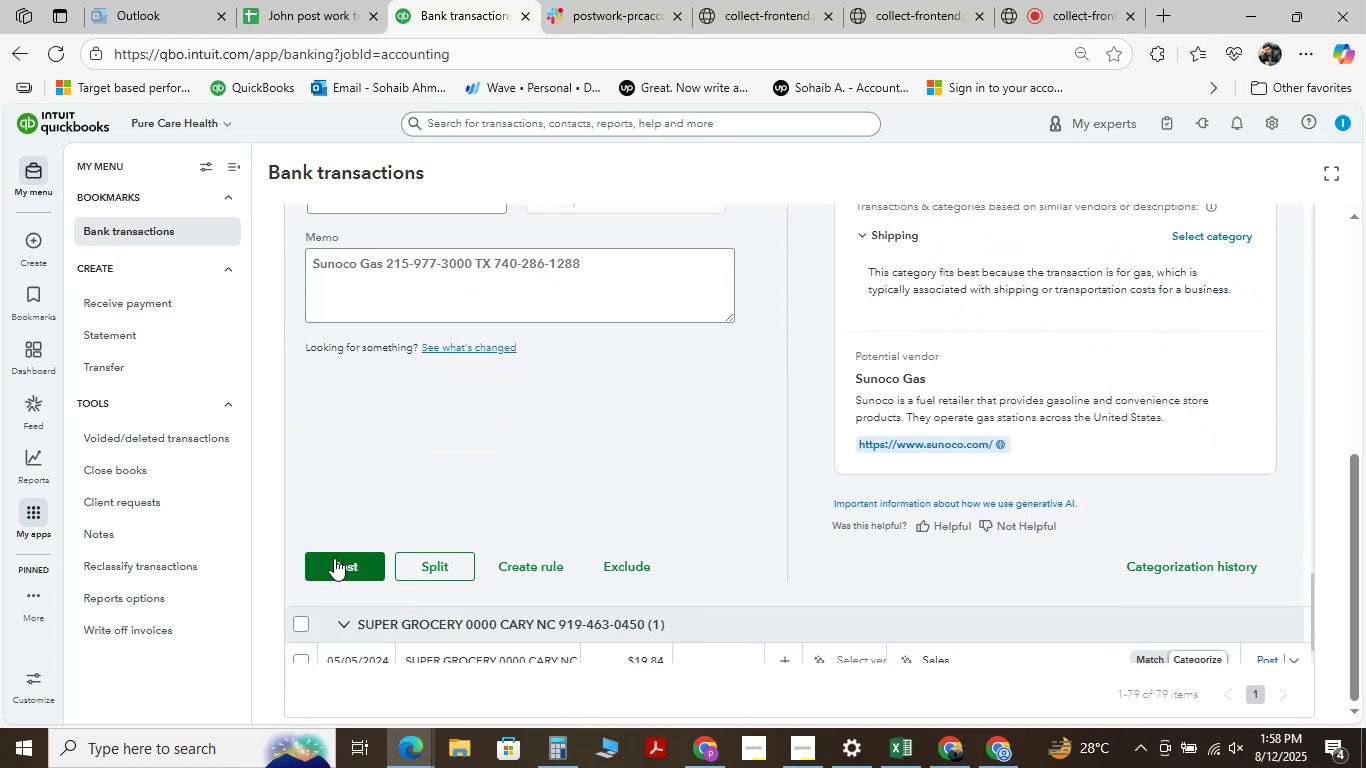 
left_click([334, 558])
 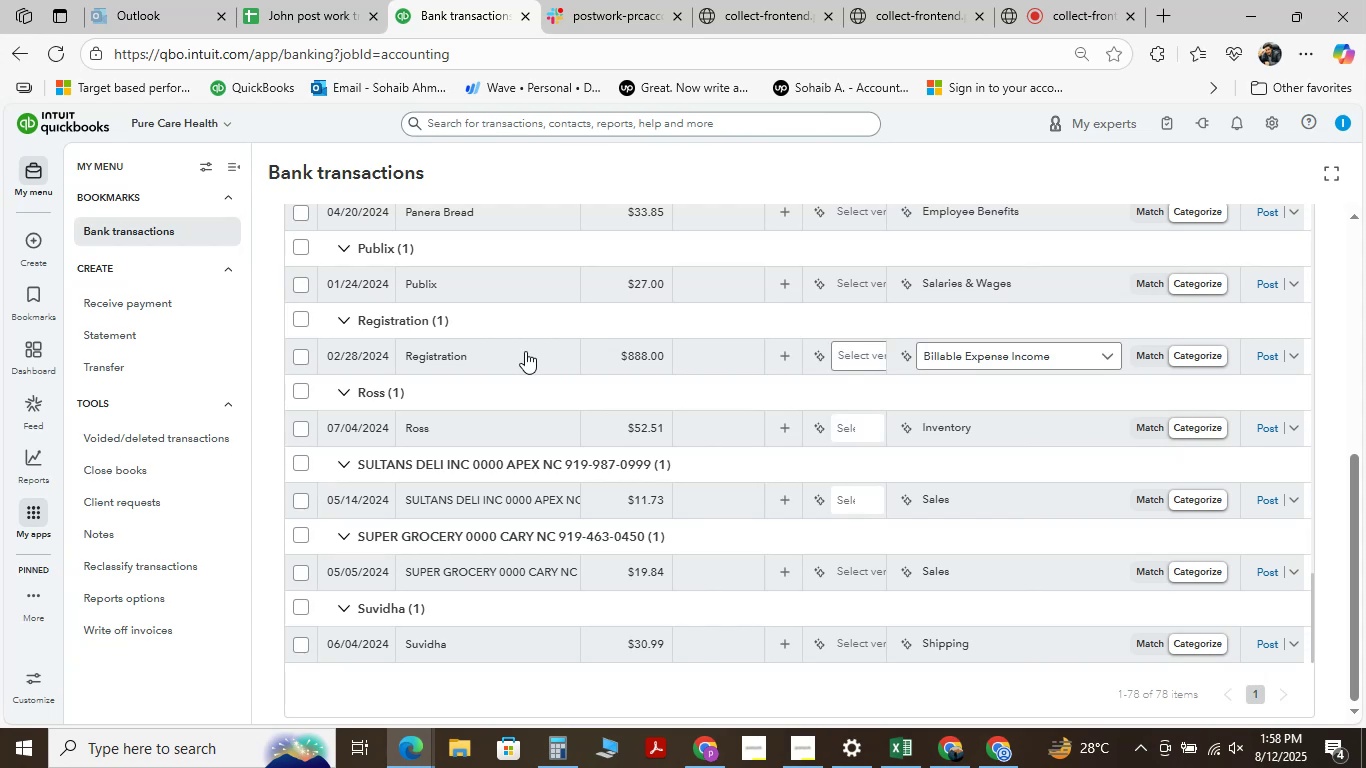 
wait(27.38)
 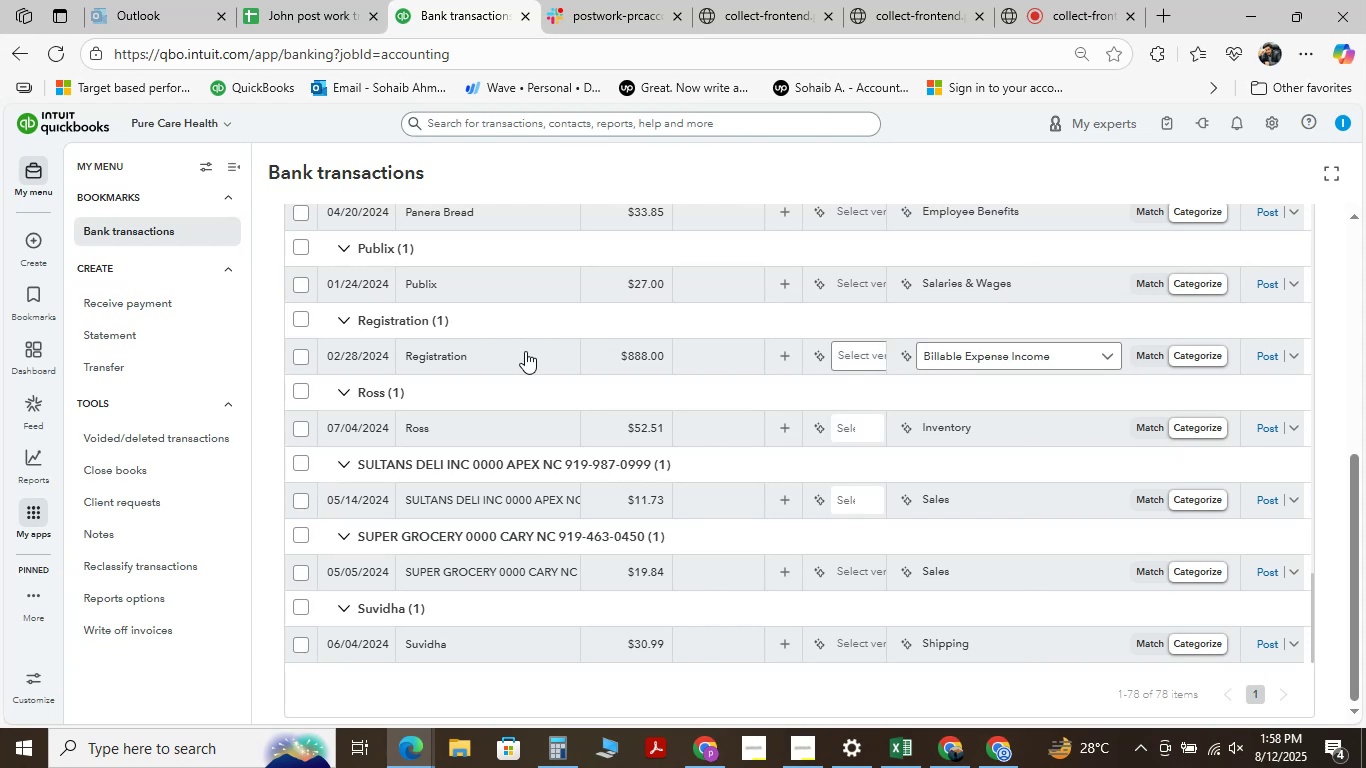 
scroll: coordinate [525, 351], scroll_direction: down, amount: 6.0
 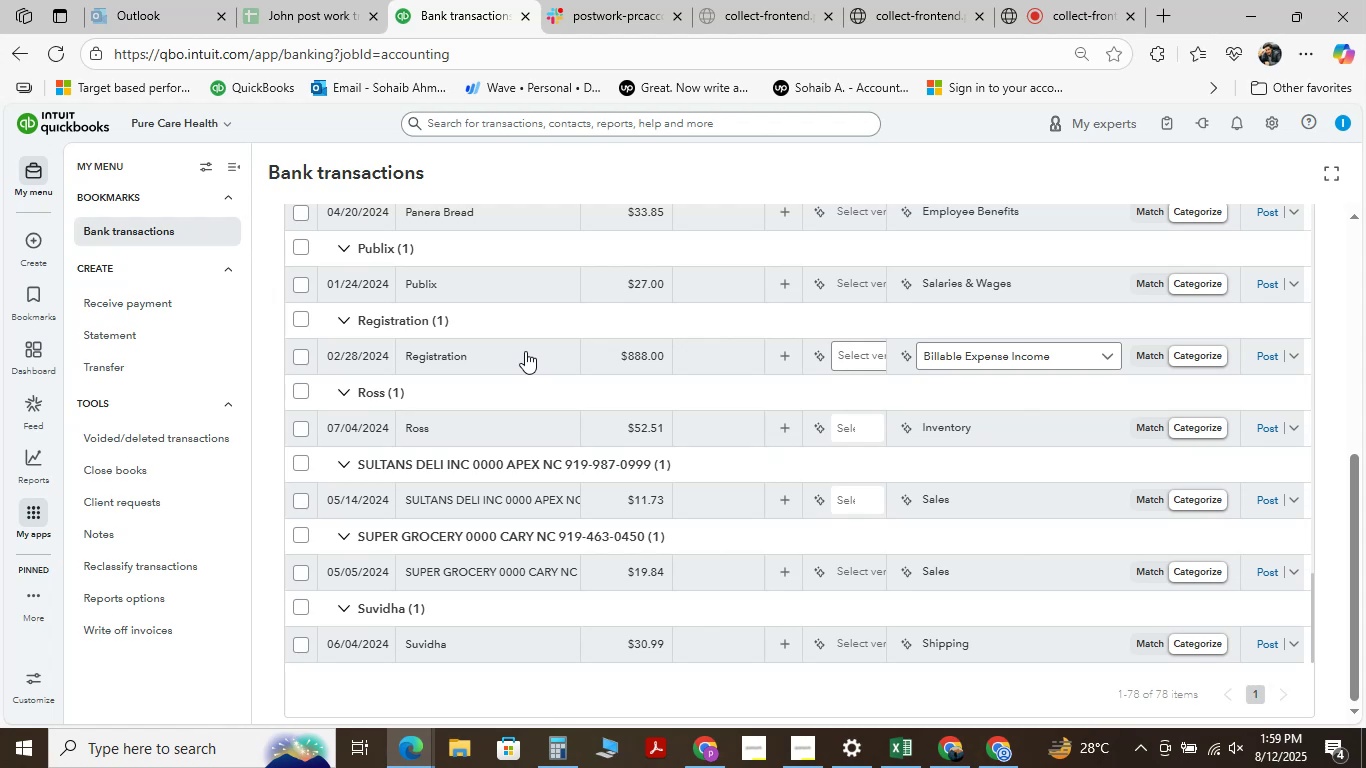 
wait(20.21)
 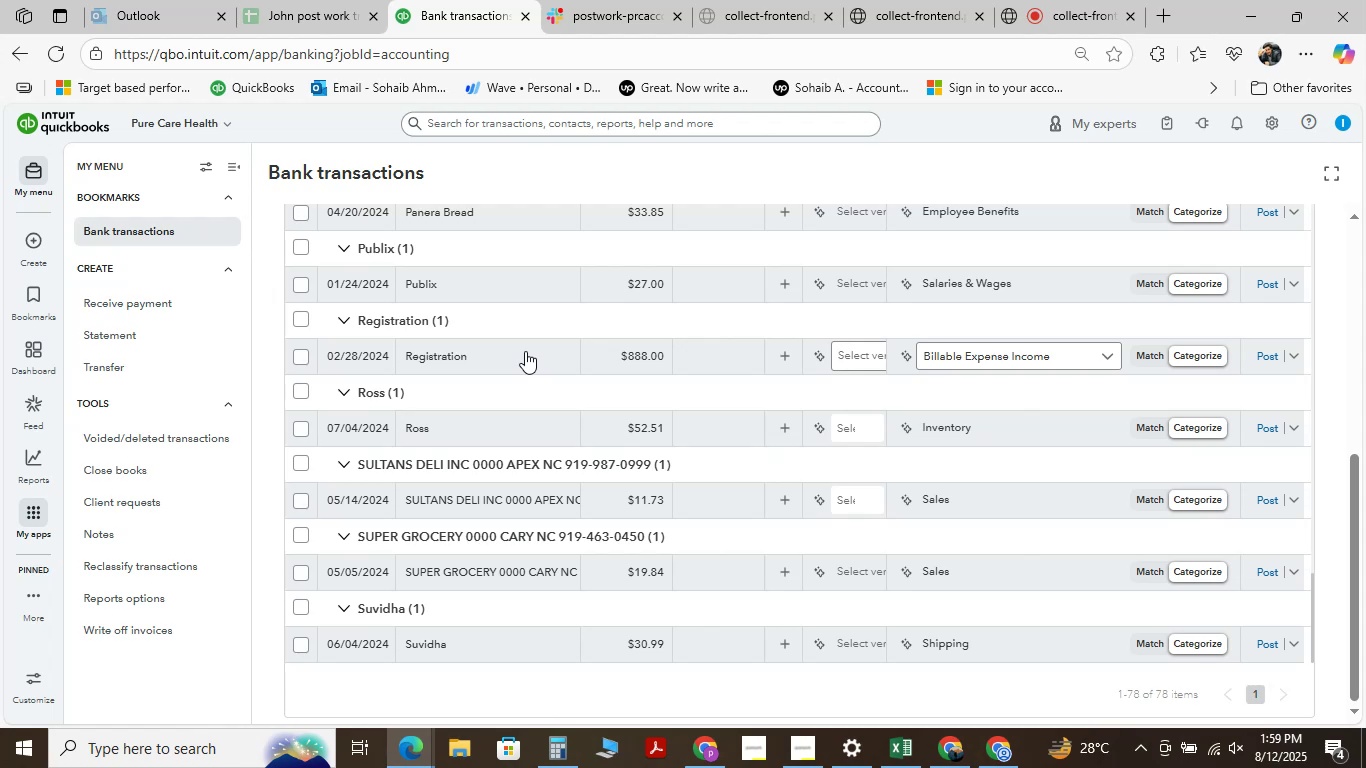 
left_click([523, 569])
 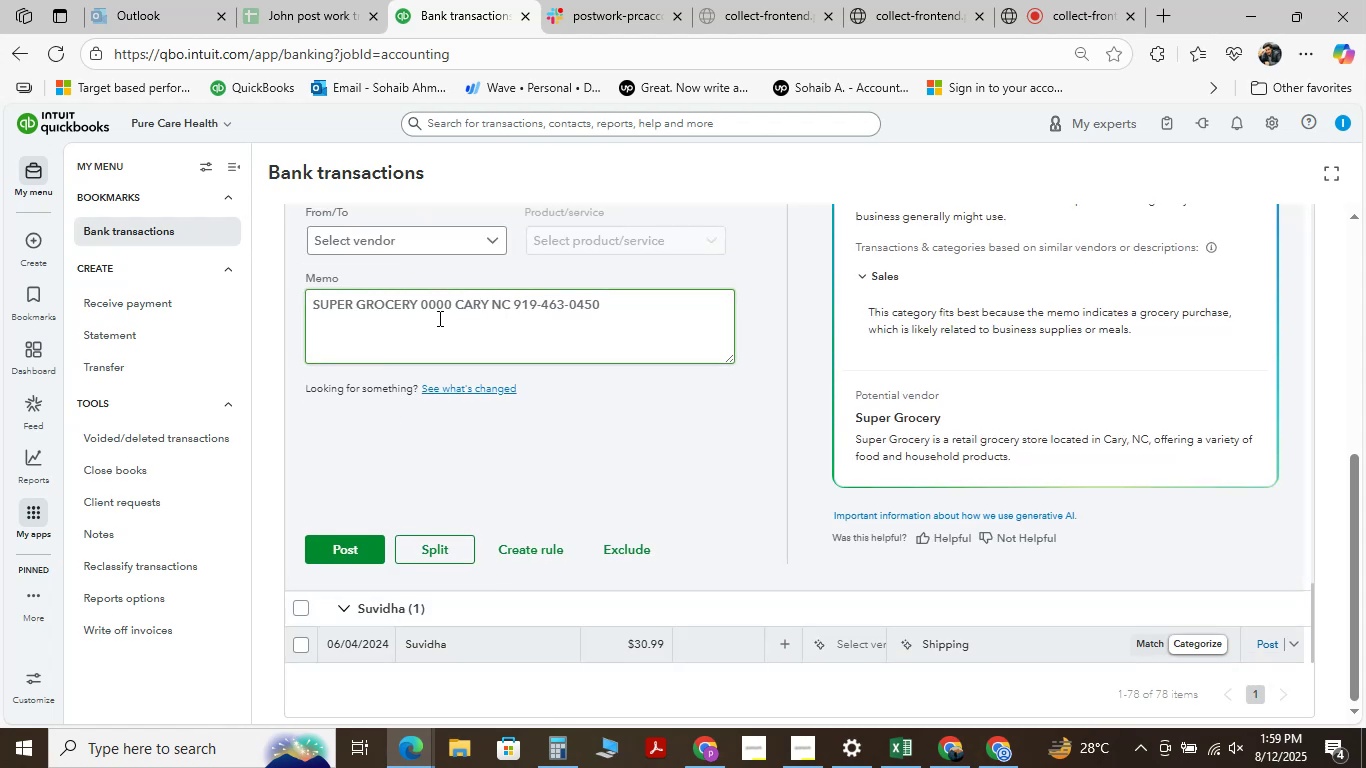 
scroll: coordinate [391, 386], scroll_direction: up, amount: 2.0
 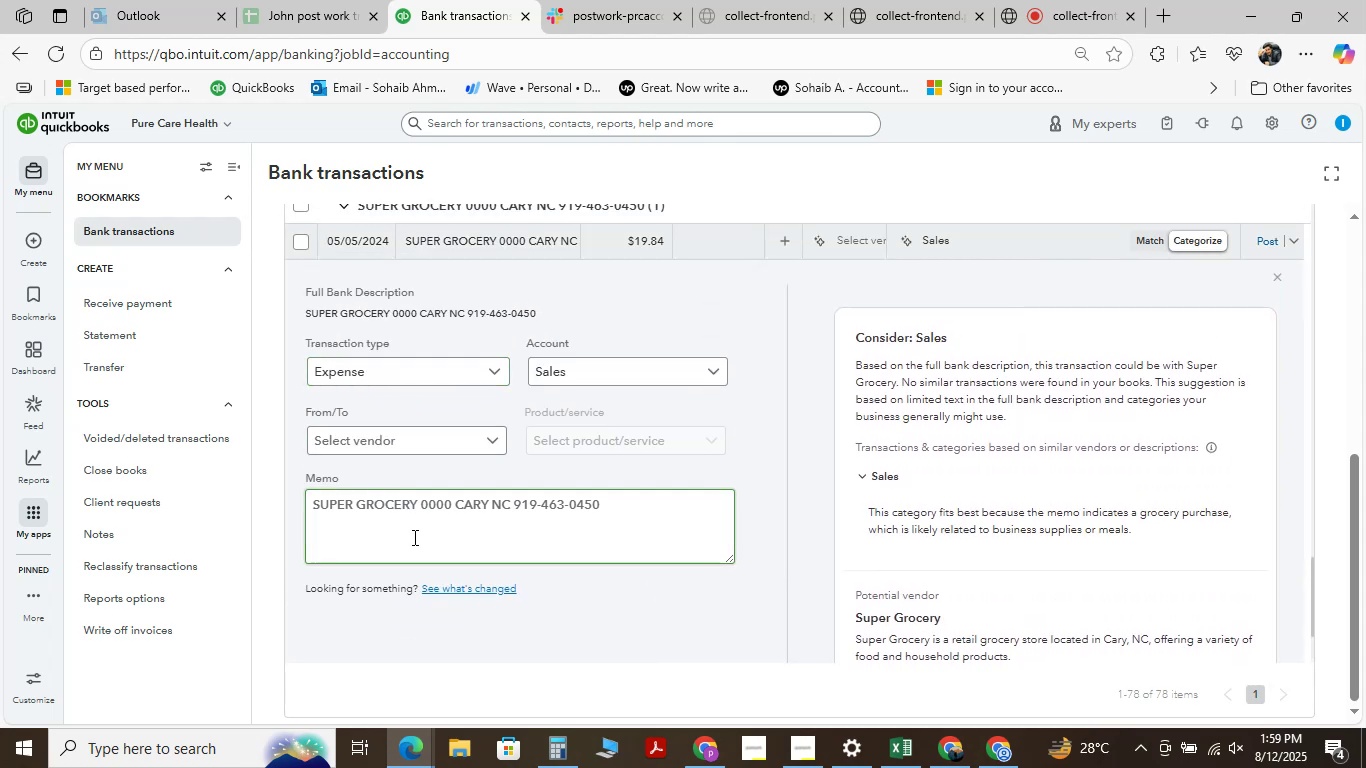 
left_click_drag(start_coordinate=[417, 501], to_coordinate=[310, 500])
 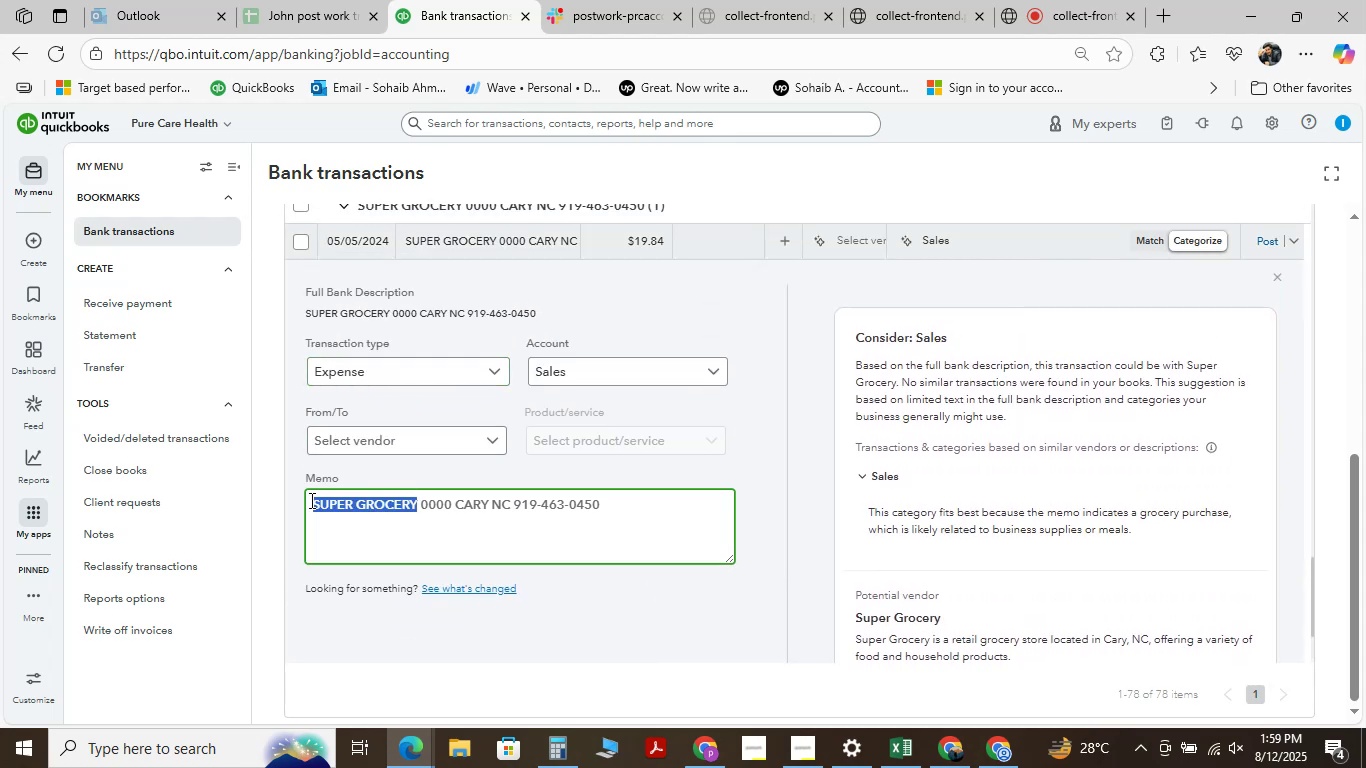 
key(Control+C)
 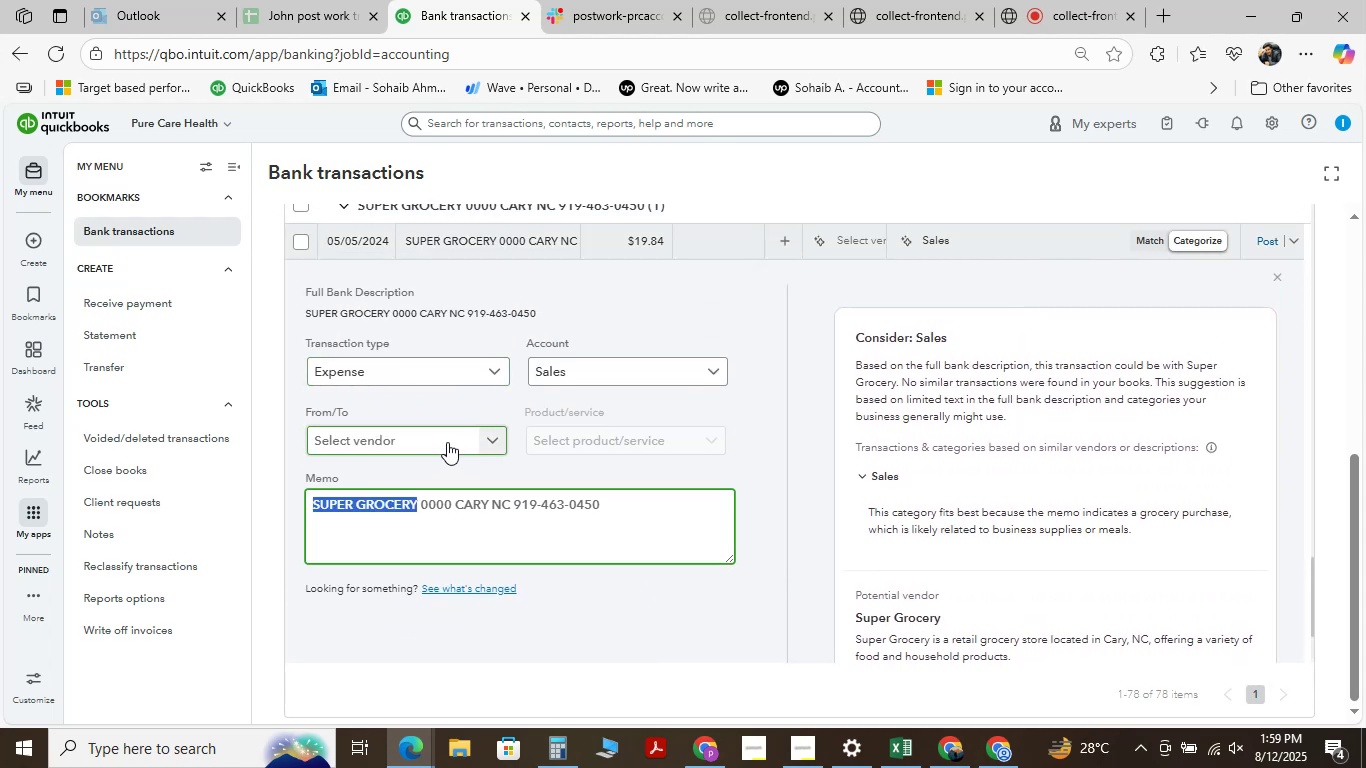 
key(Control+V)
 